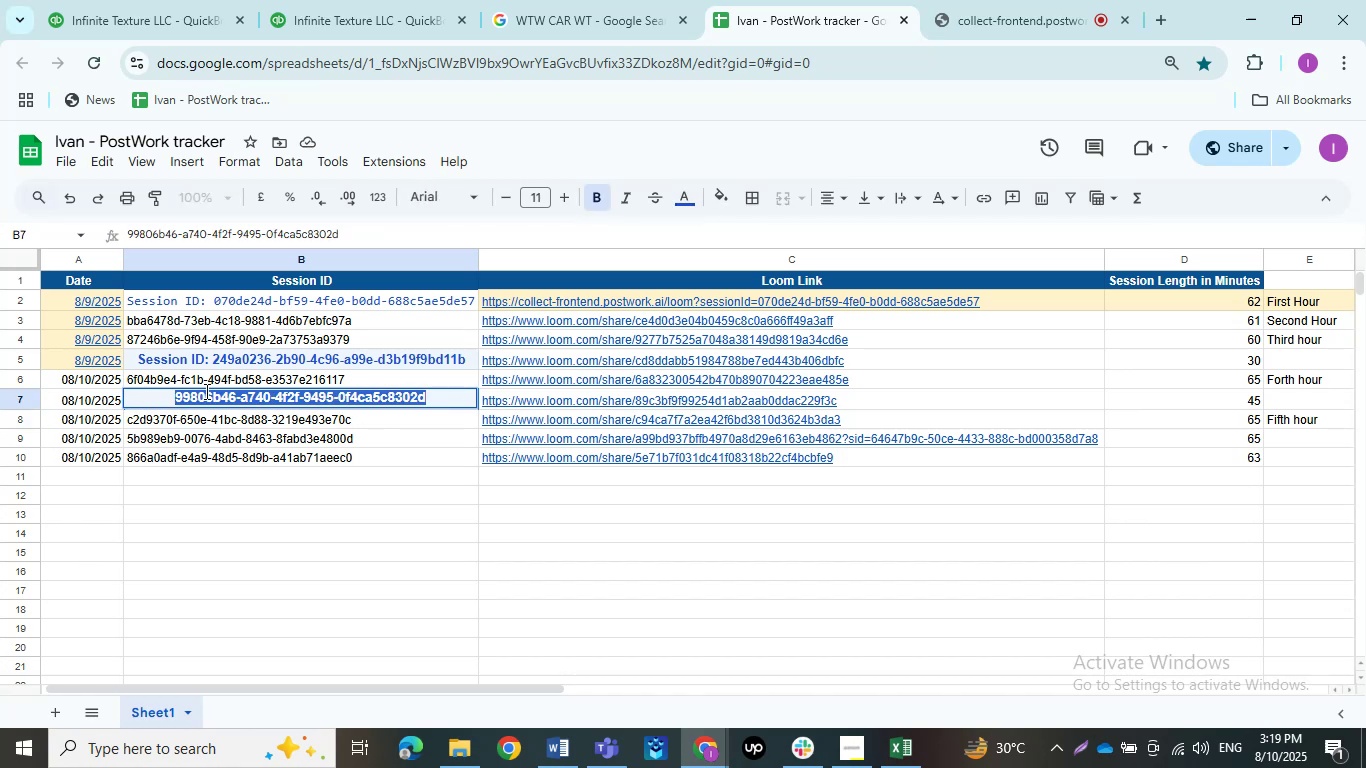 
key(Control+X)
 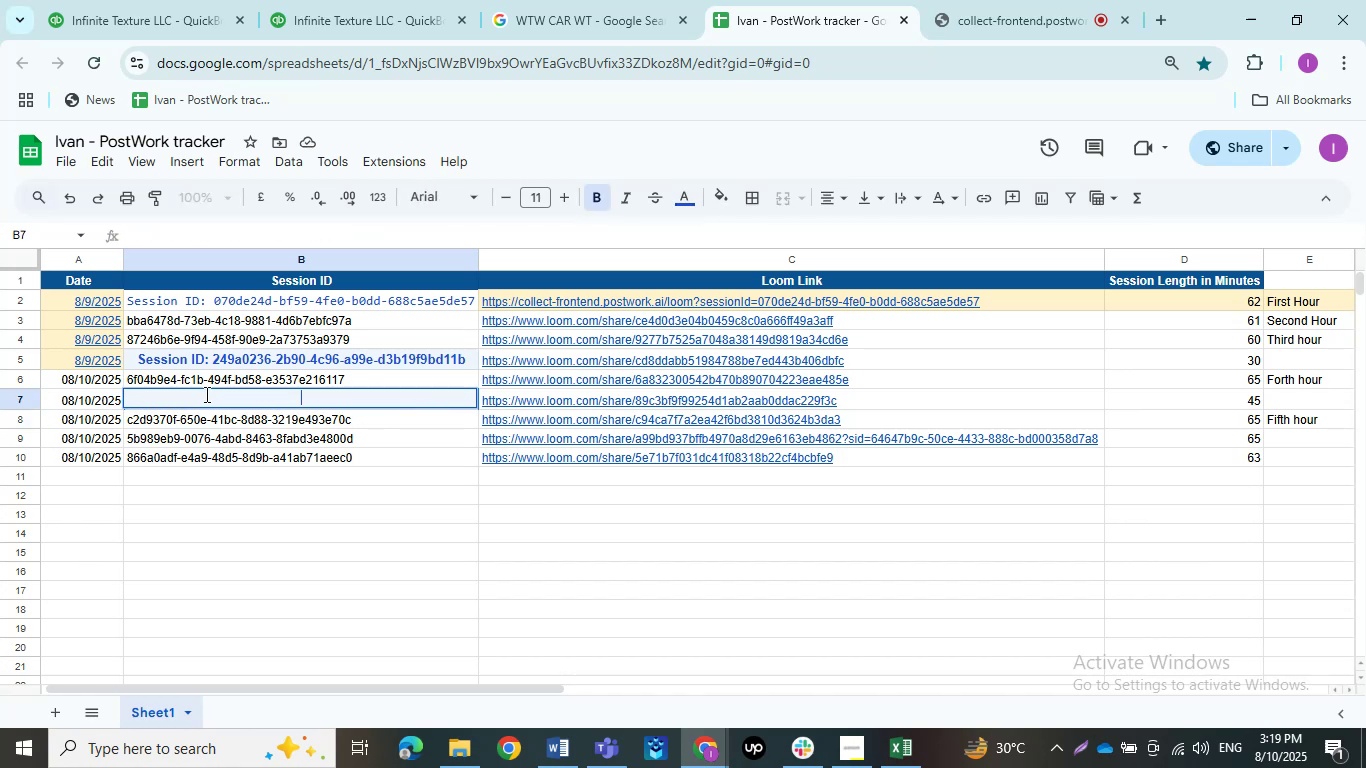 
key(Control+V)
 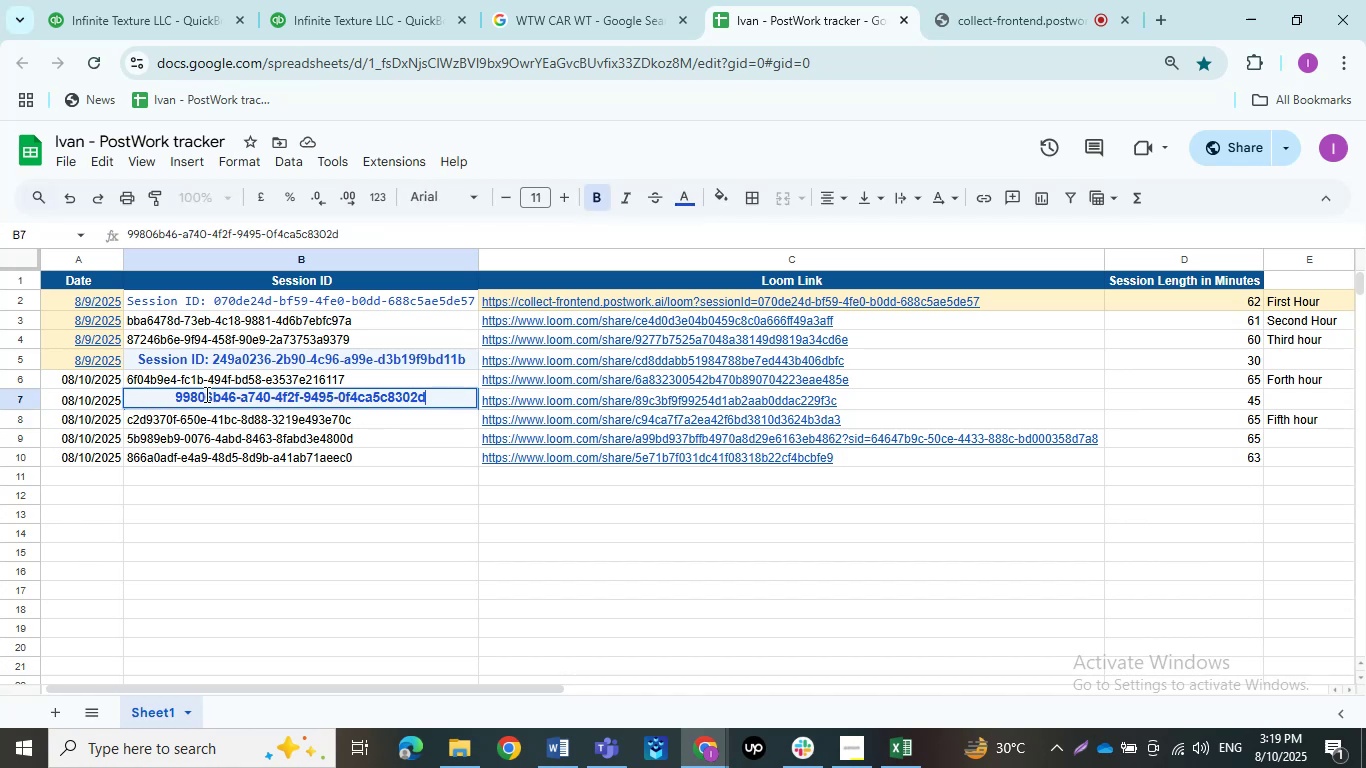 
key(Control+Z)
 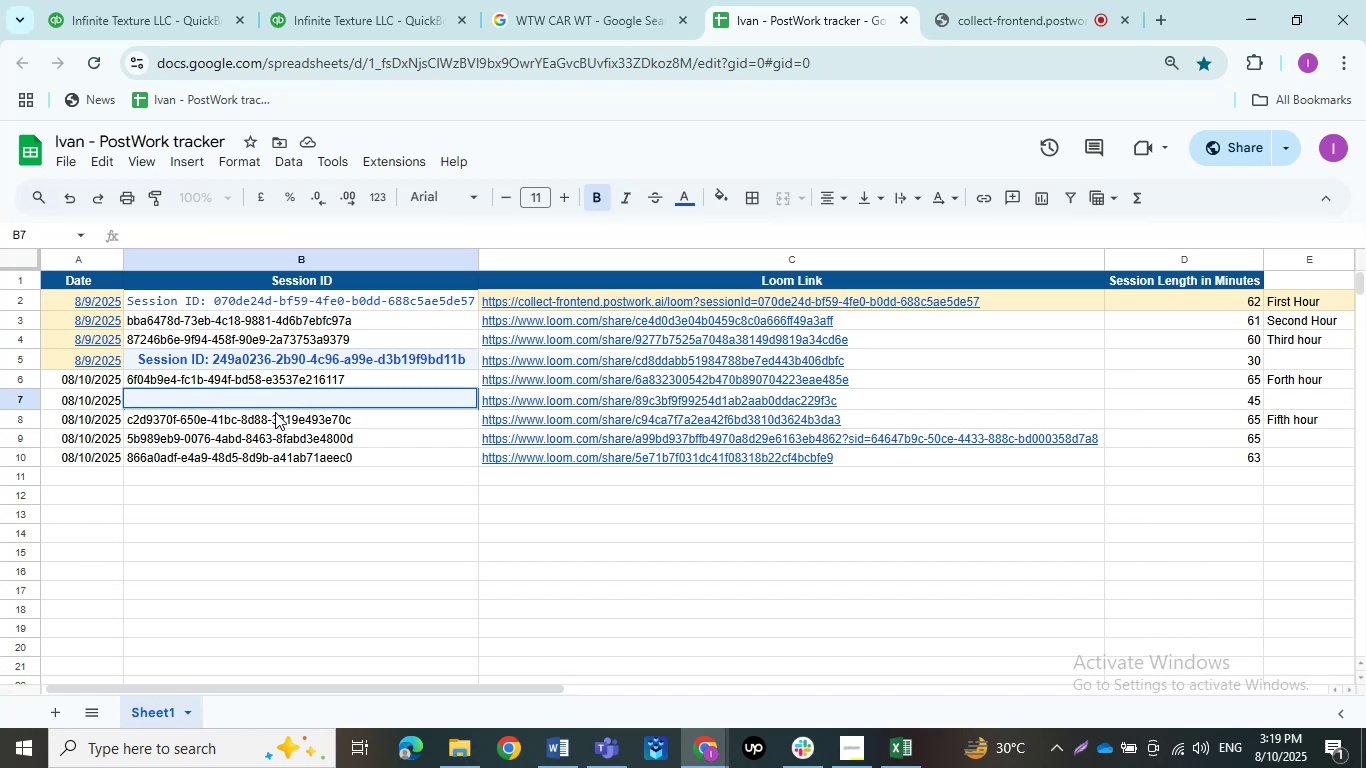 
key(Control+V)
 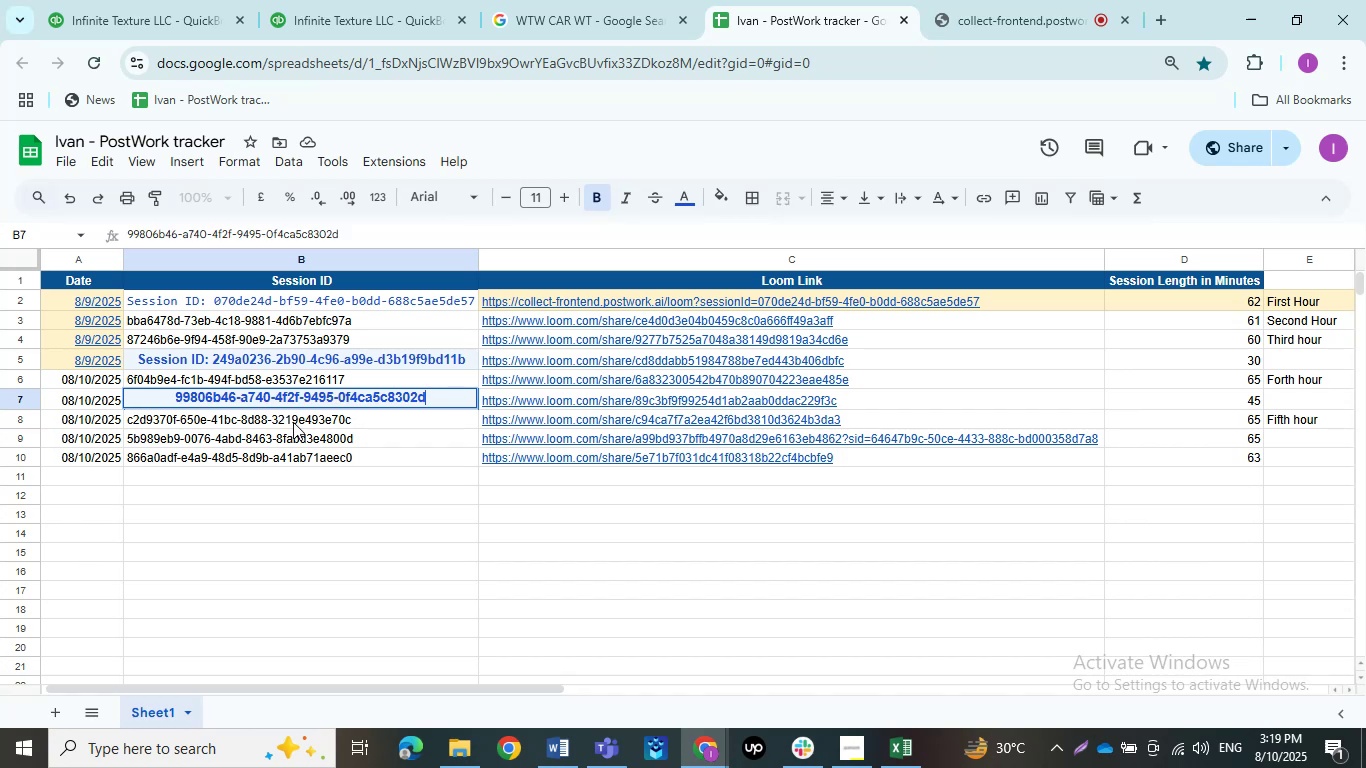 
left_click([295, 423])
 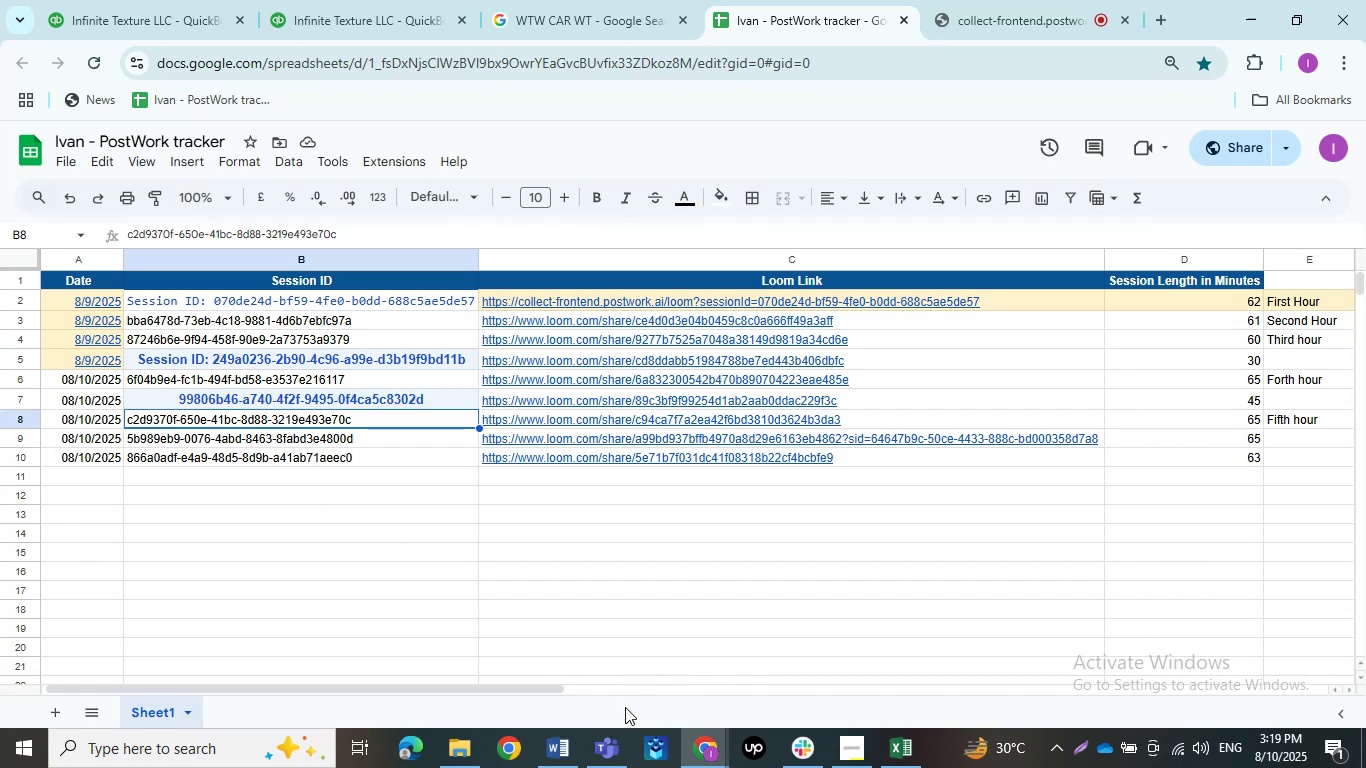 
left_click([563, 747])
 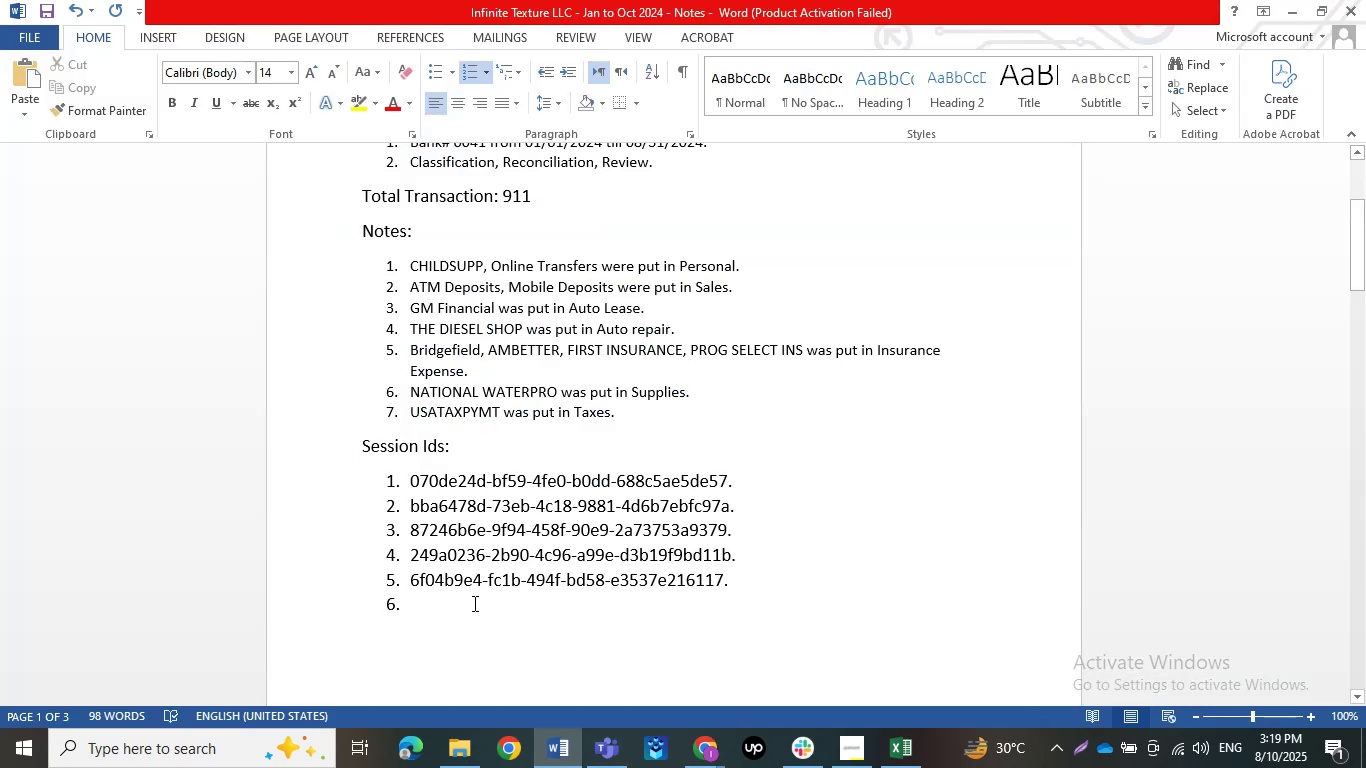 
key(Control+V)
 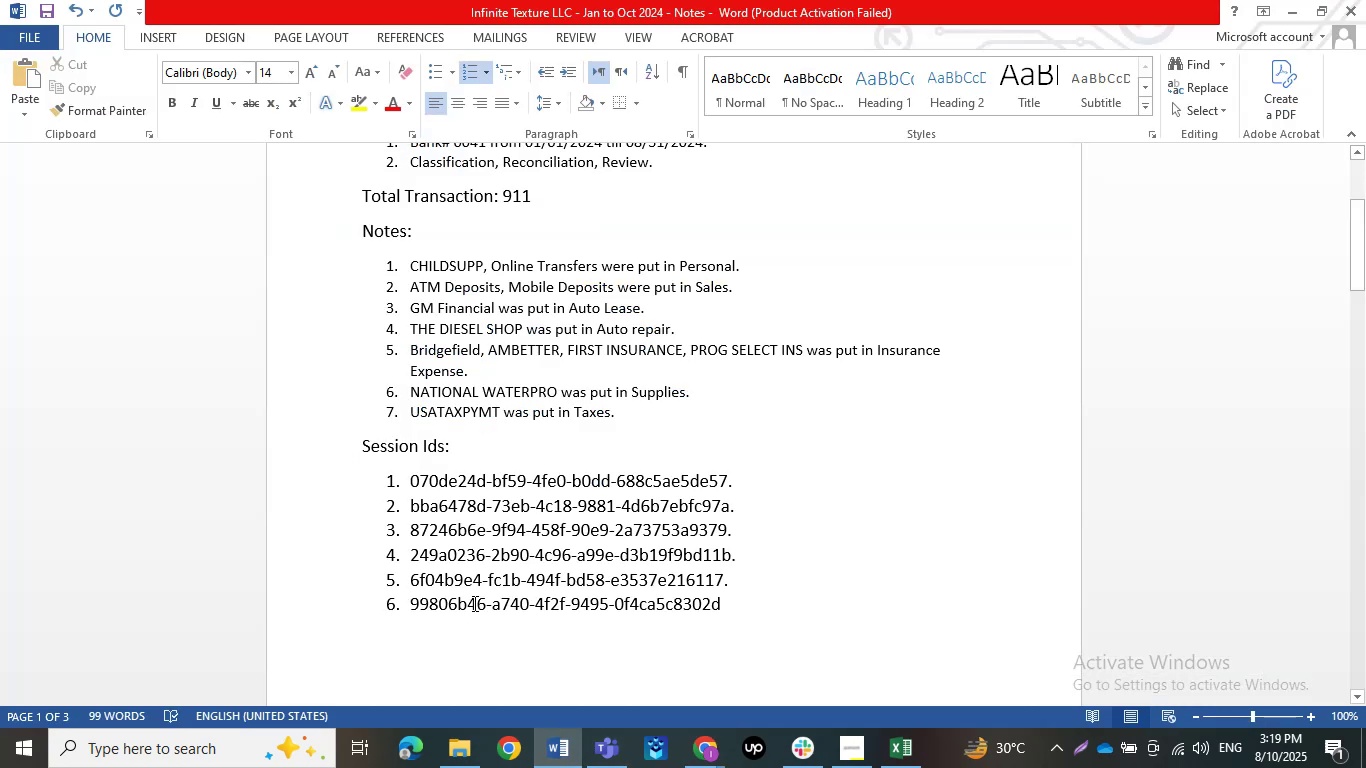 
key(NumpadDecimal)
 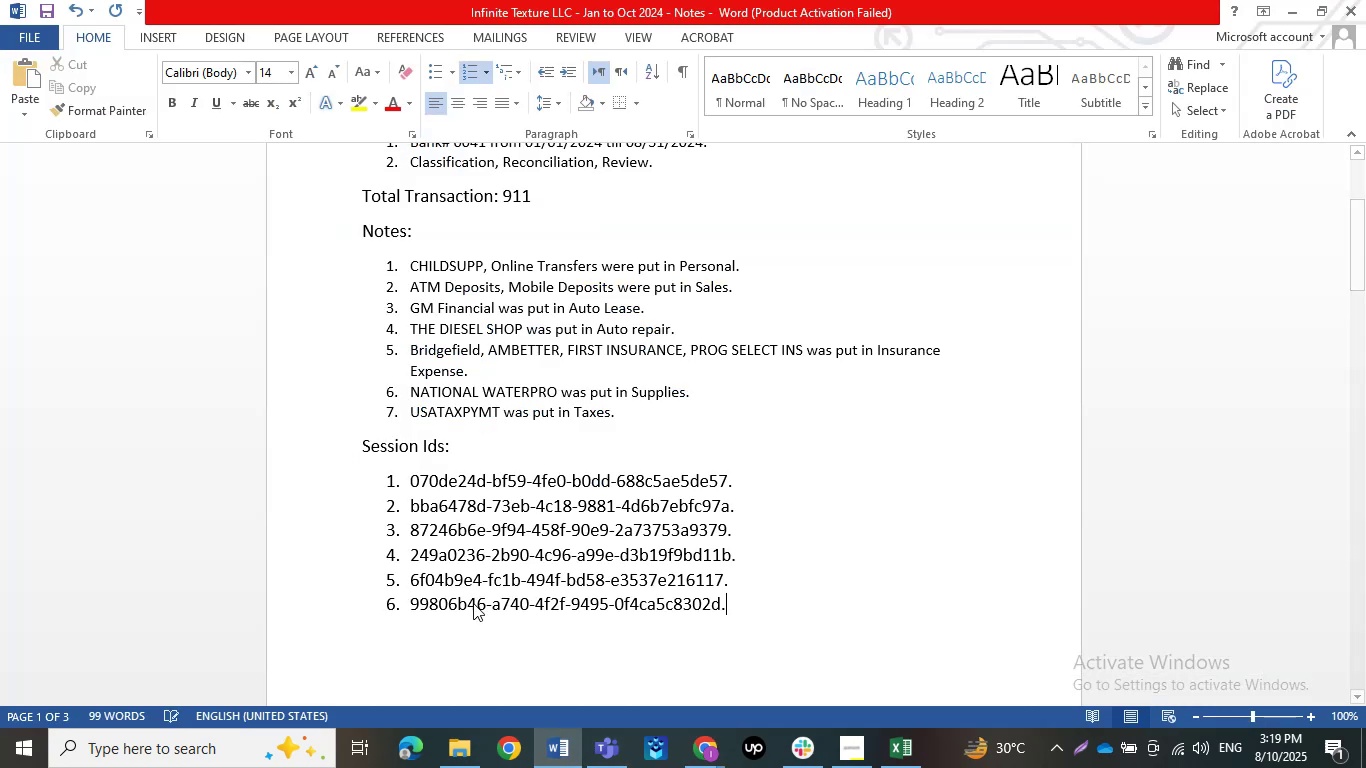 
key(NumpadEnter)
 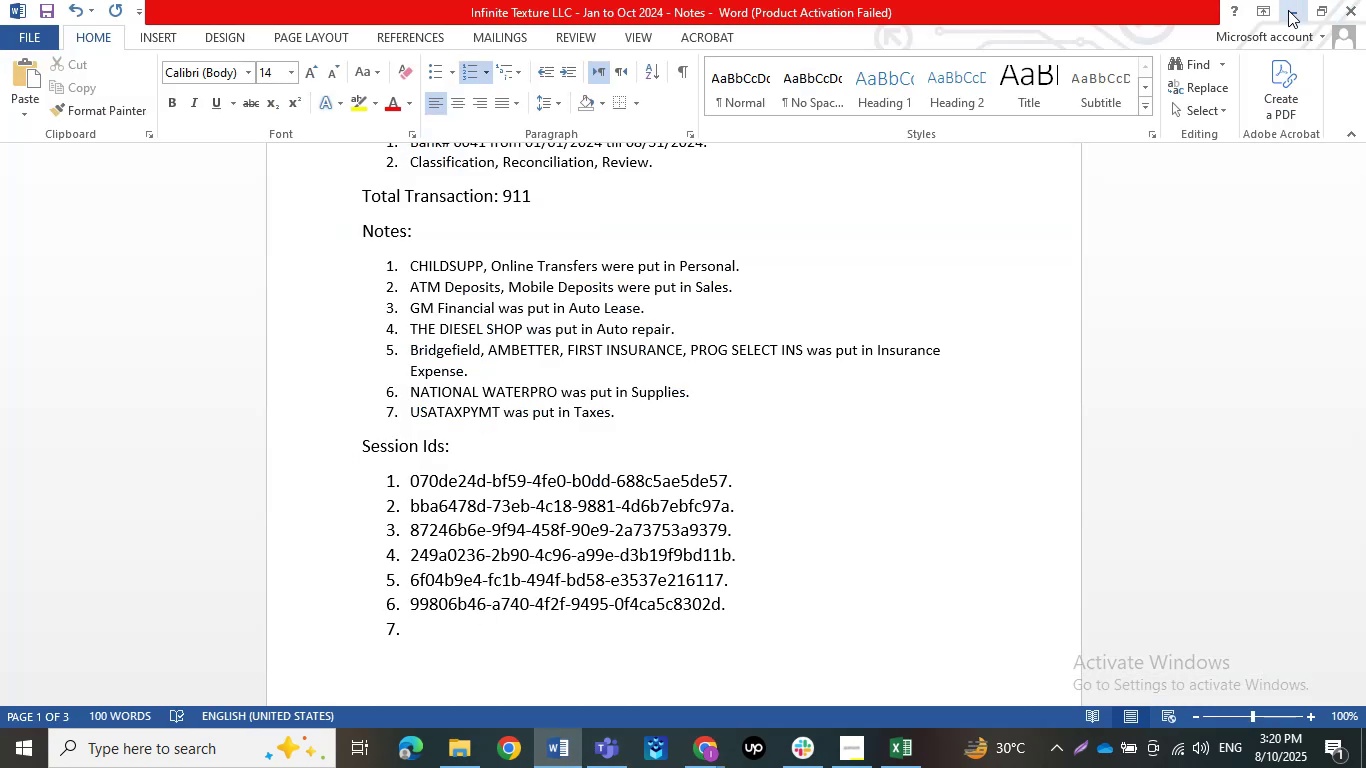 
left_click([1288, 10])
 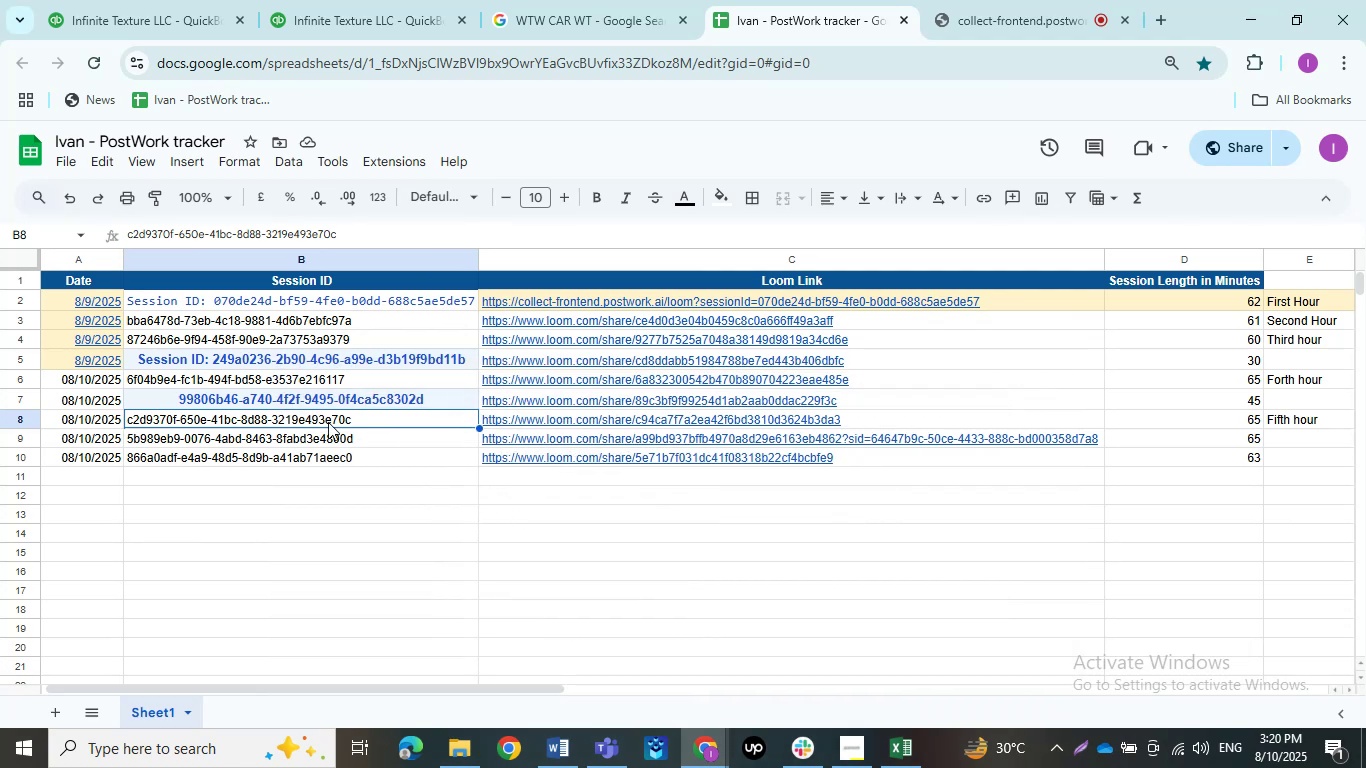 
left_click([360, 412])
 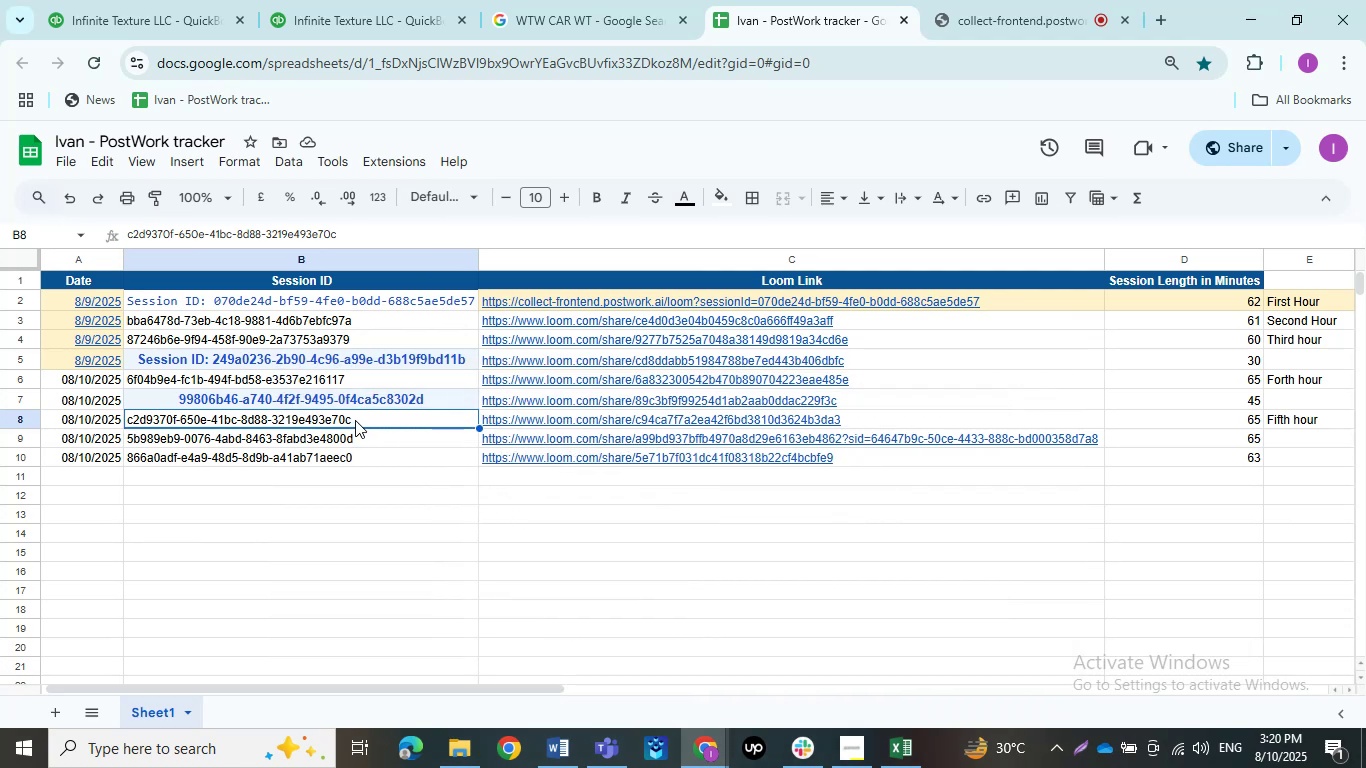 
double_click([355, 420])
 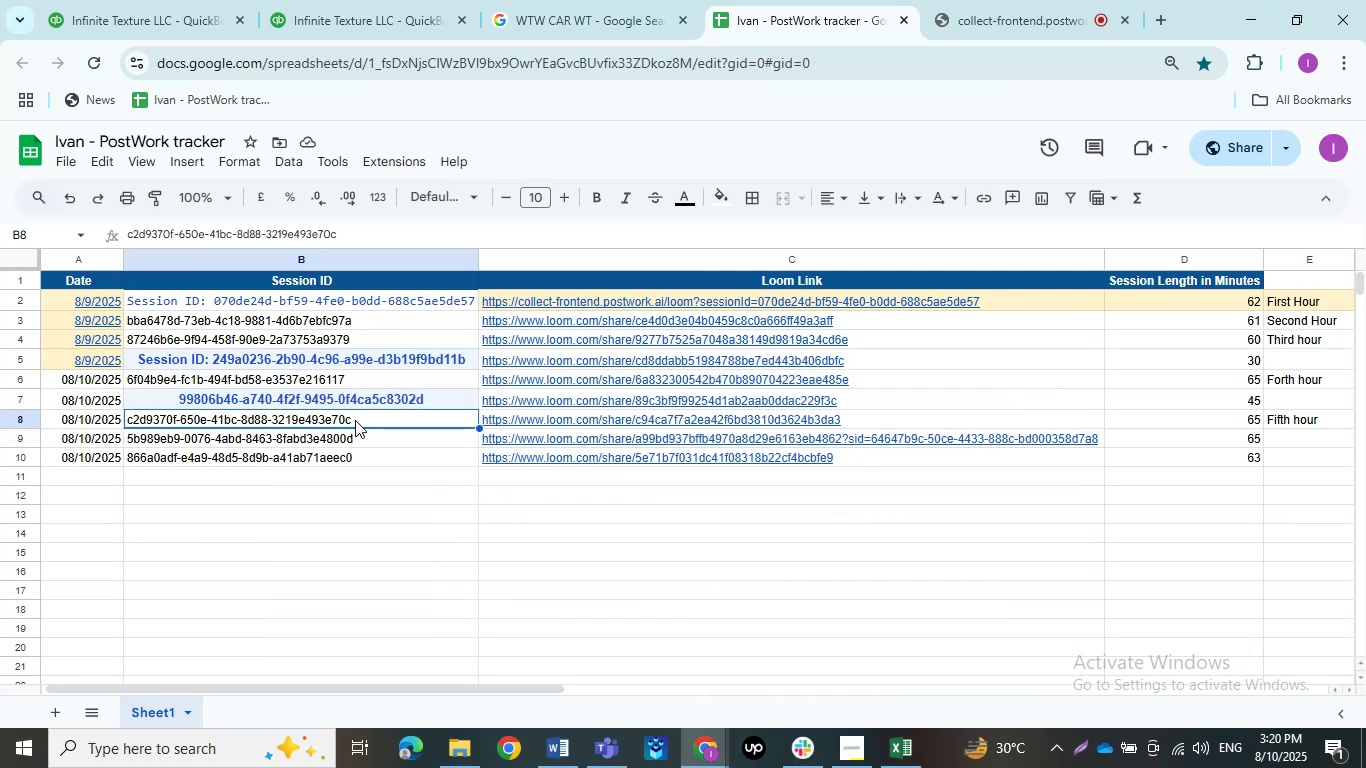 
triple_click([355, 420])
 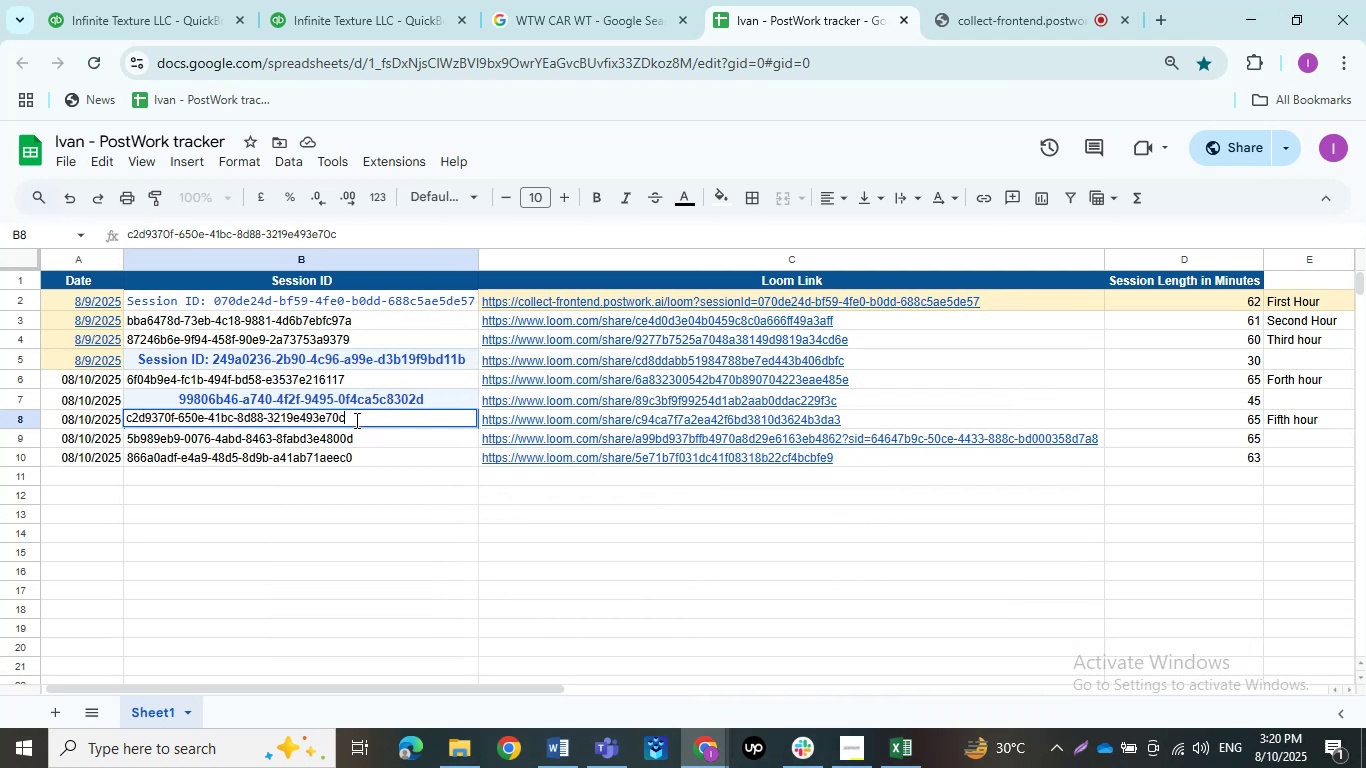 
left_click_drag(start_coordinate=[355, 420], to_coordinate=[136, 411])
 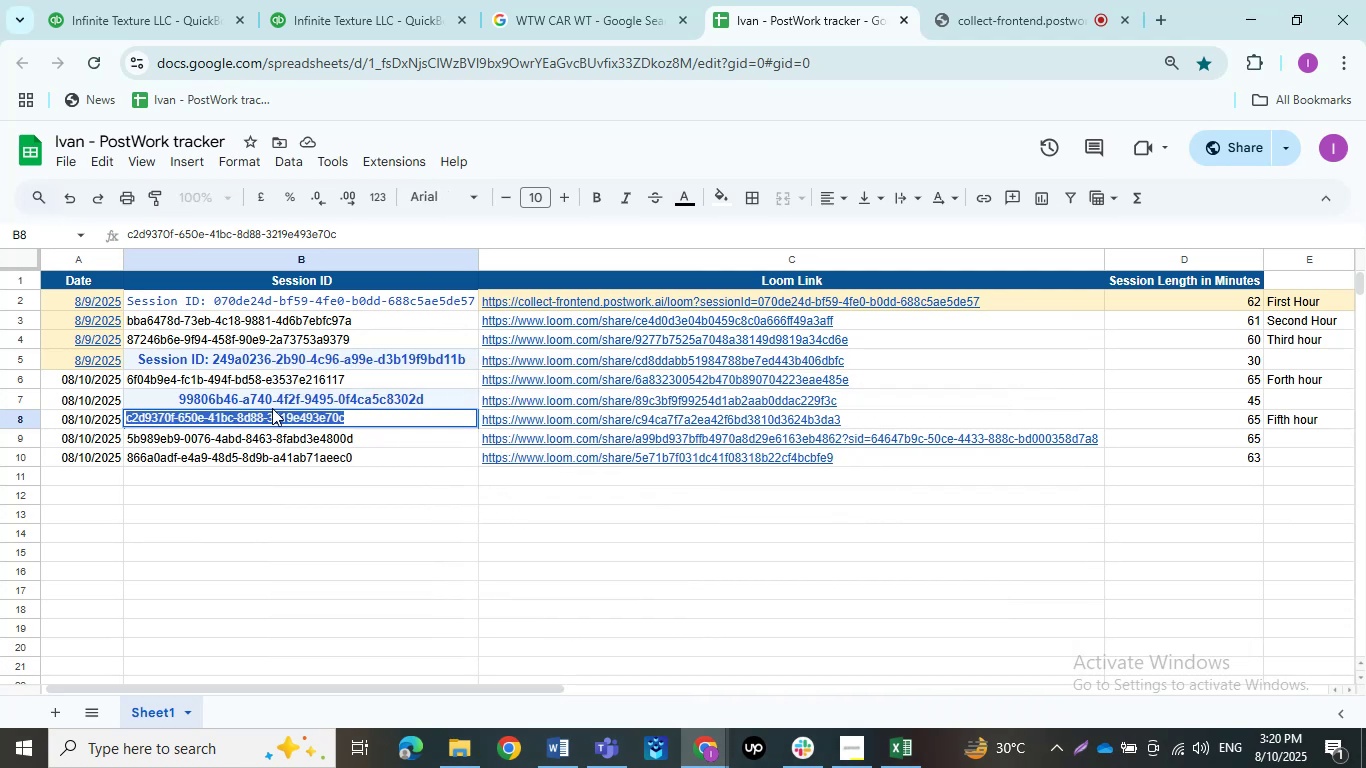 
key(Control+C)
 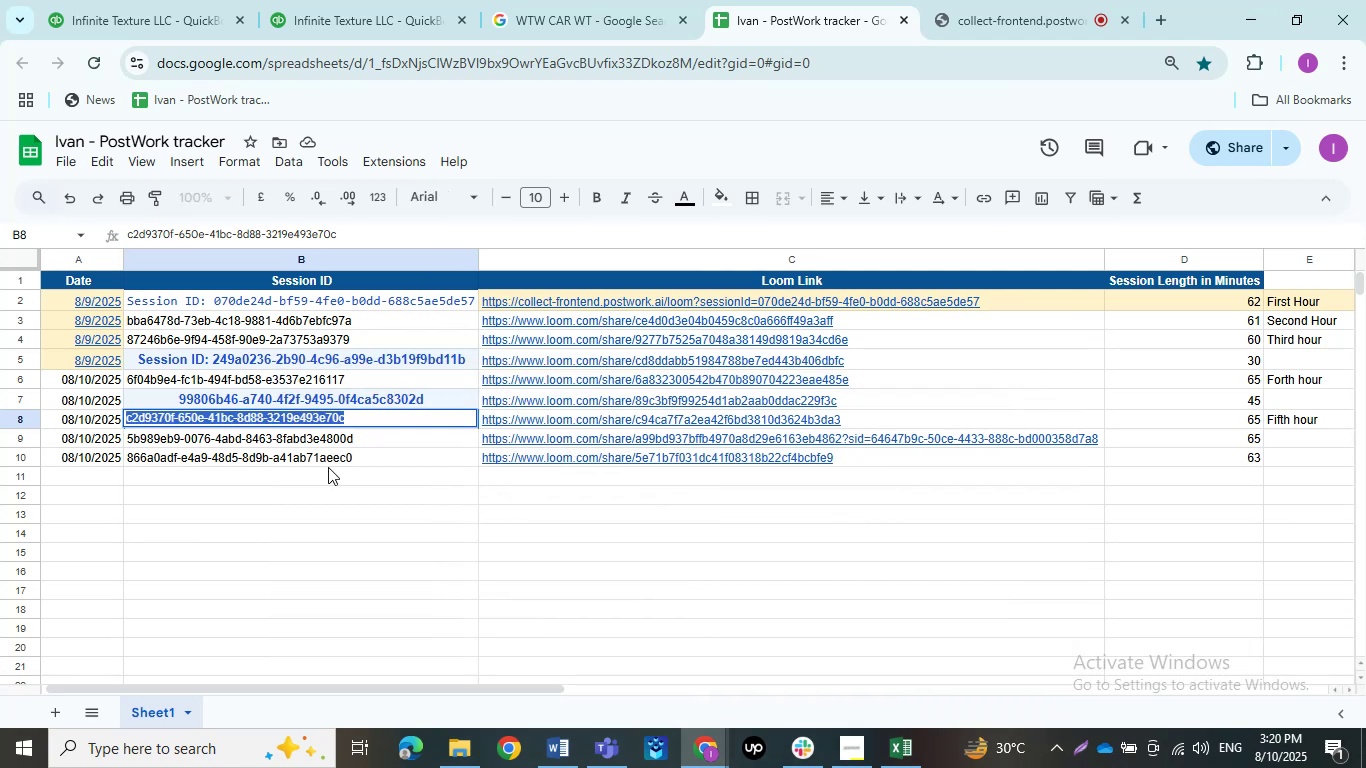 
key(Control+C)
 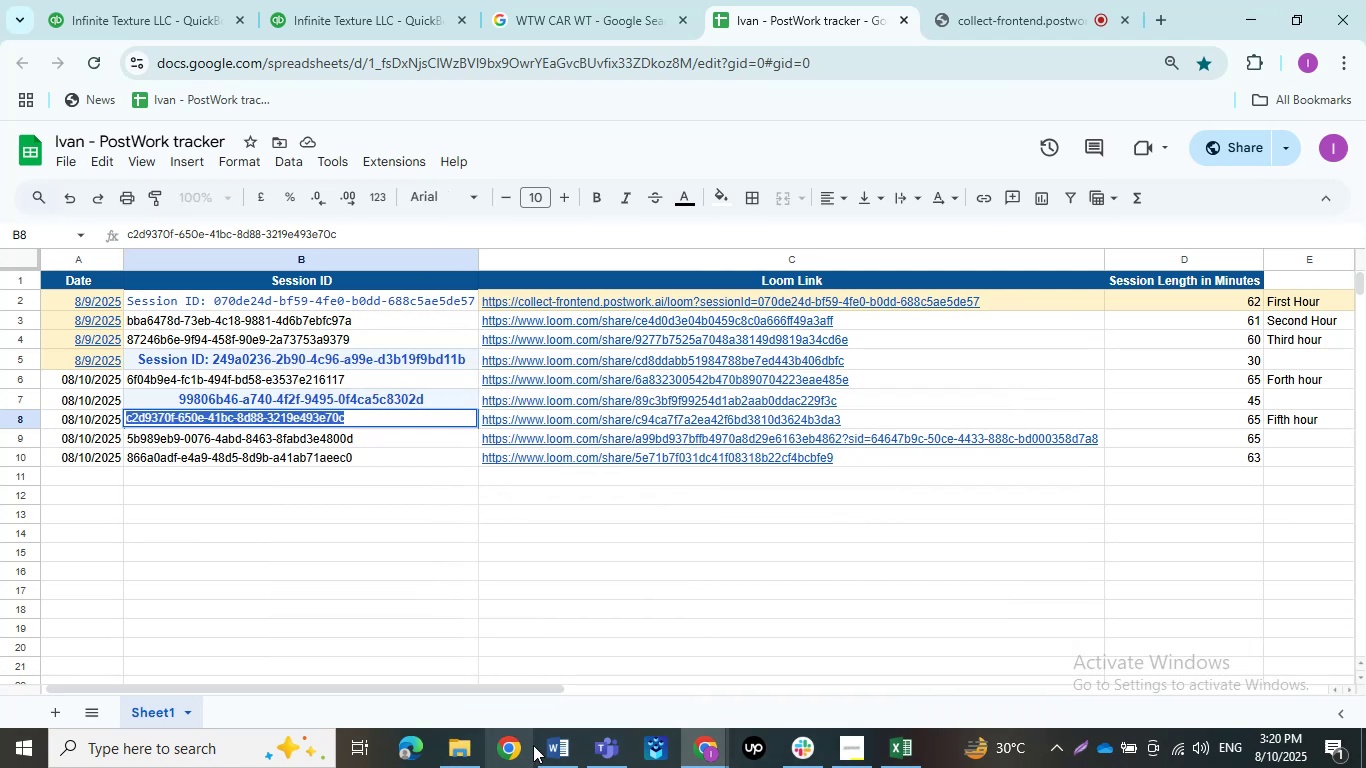 
left_click([548, 746])
 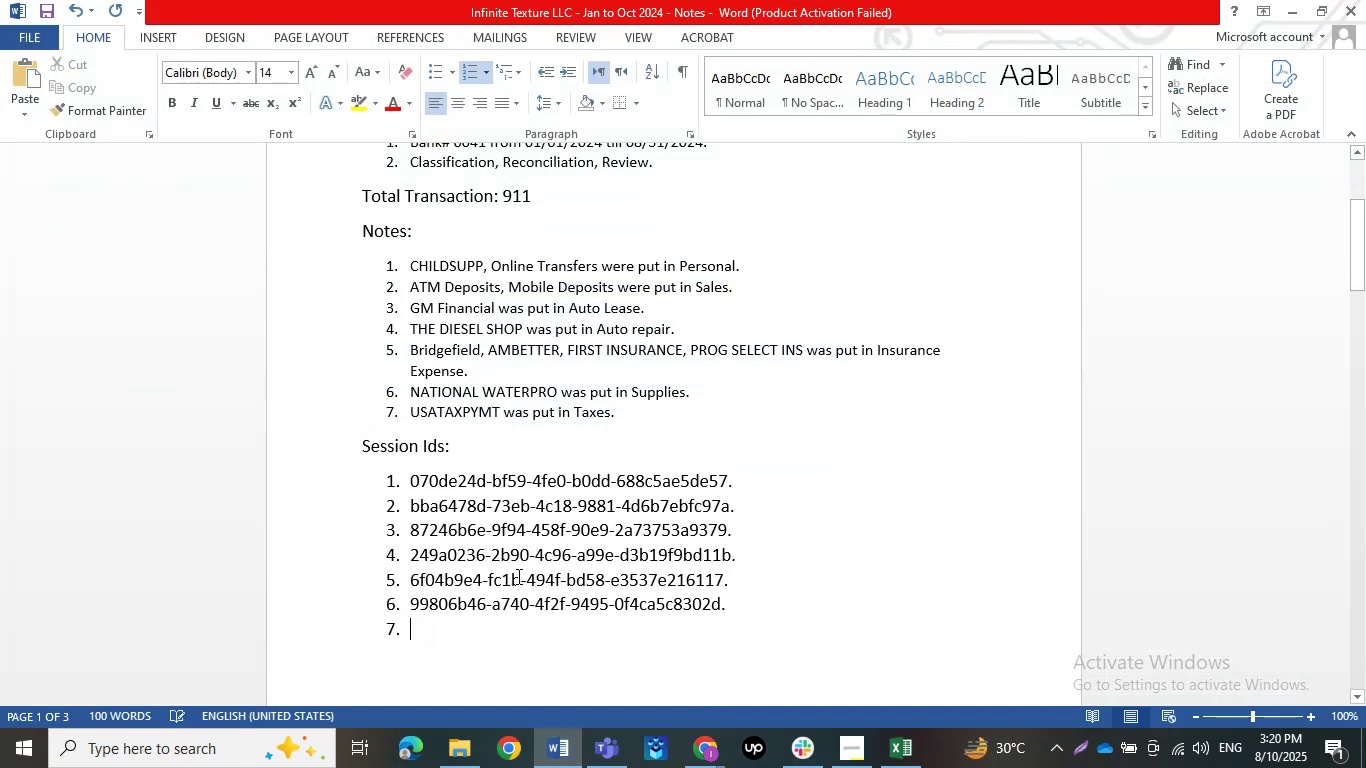 
key(Control+V)
 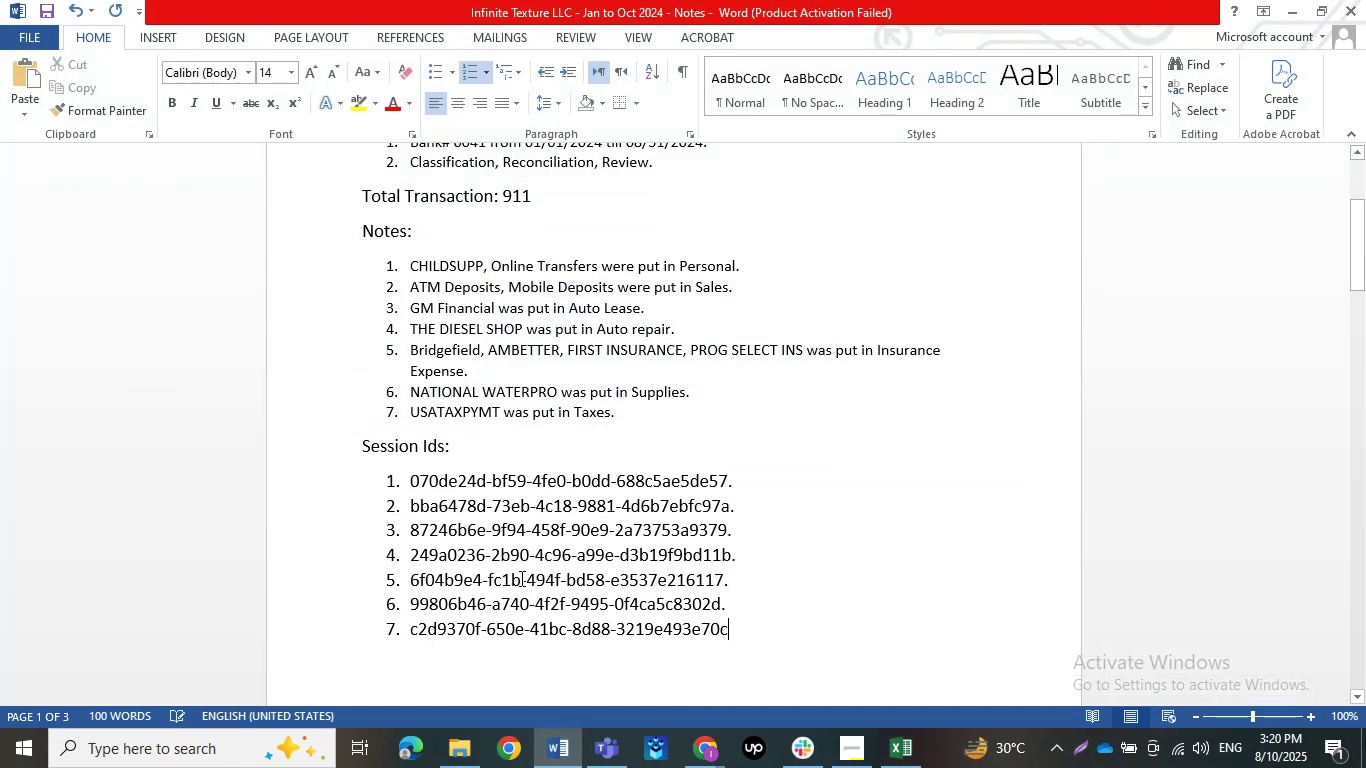 
key(NumpadDecimal)
 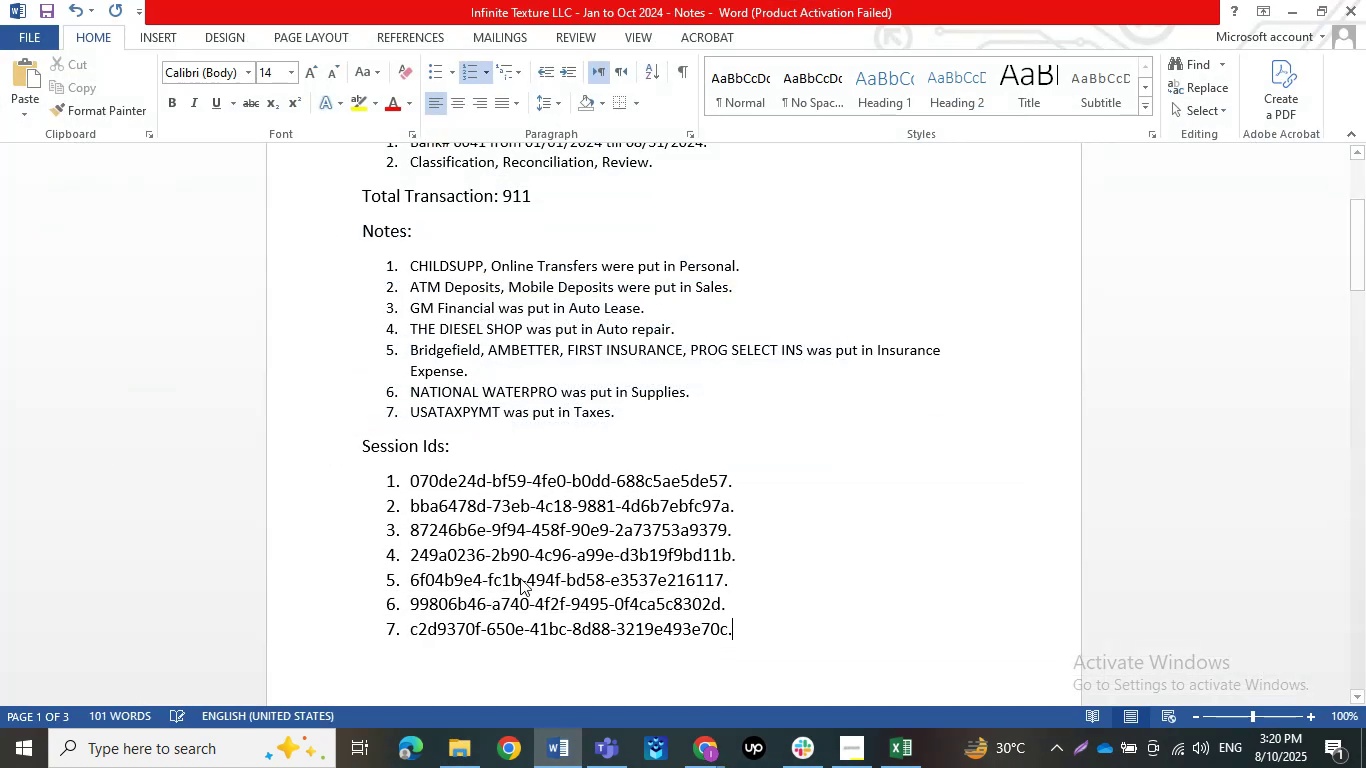 
key(NumpadEnter)
 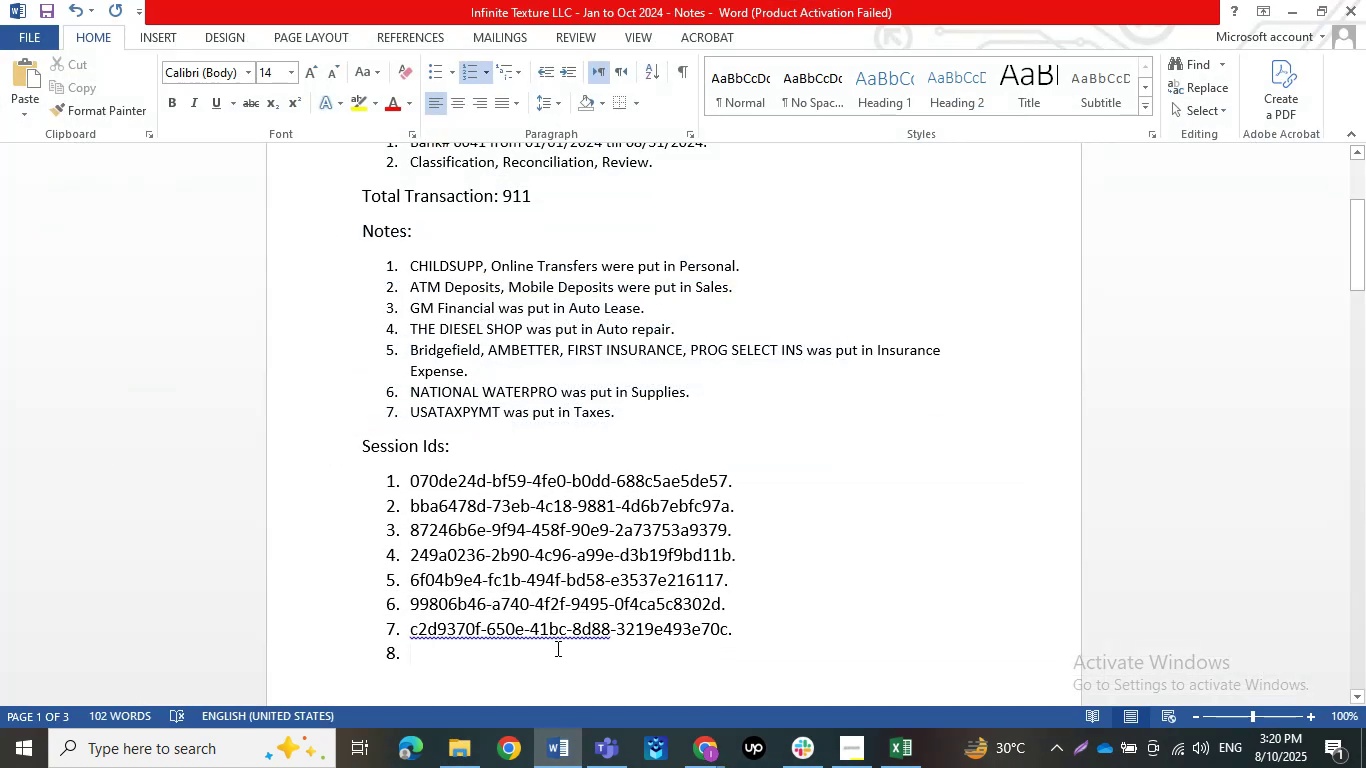 
right_click([558, 628])
 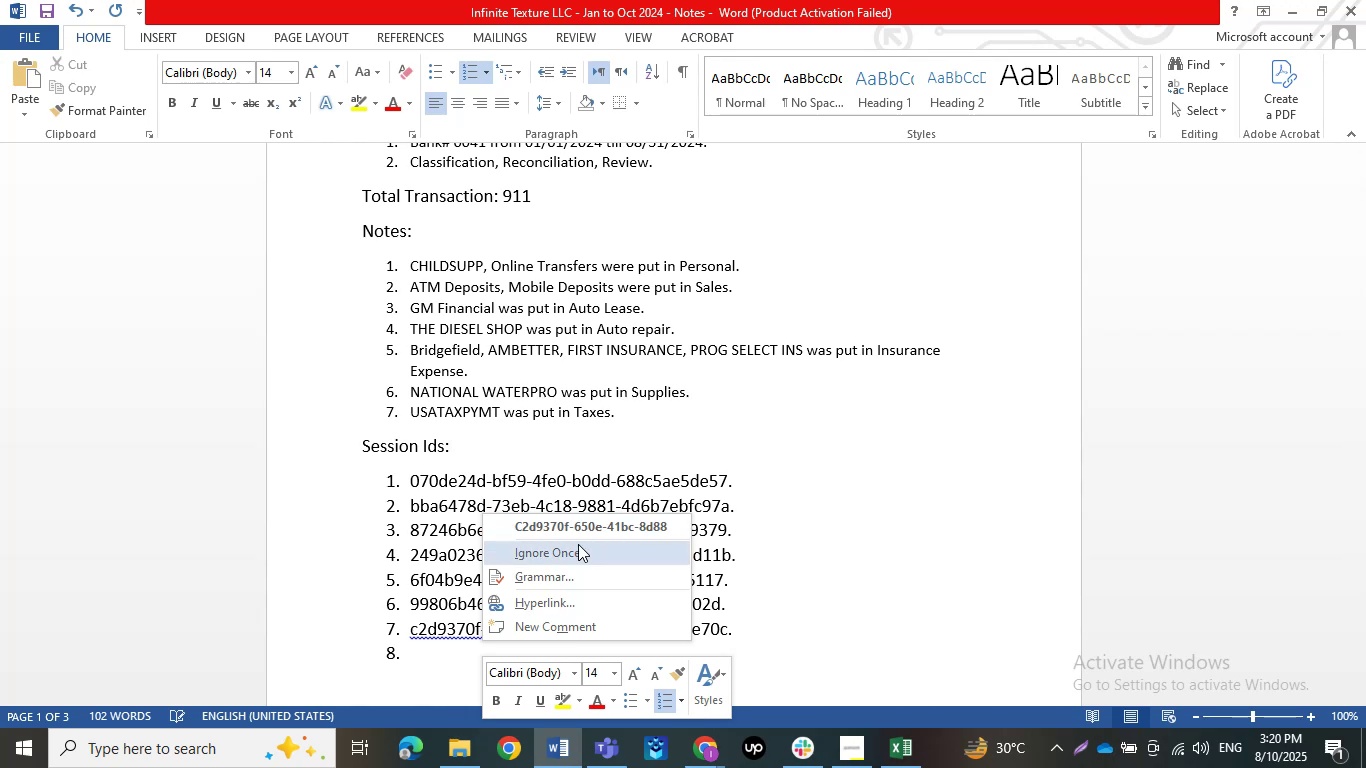 
left_click([578, 544])
 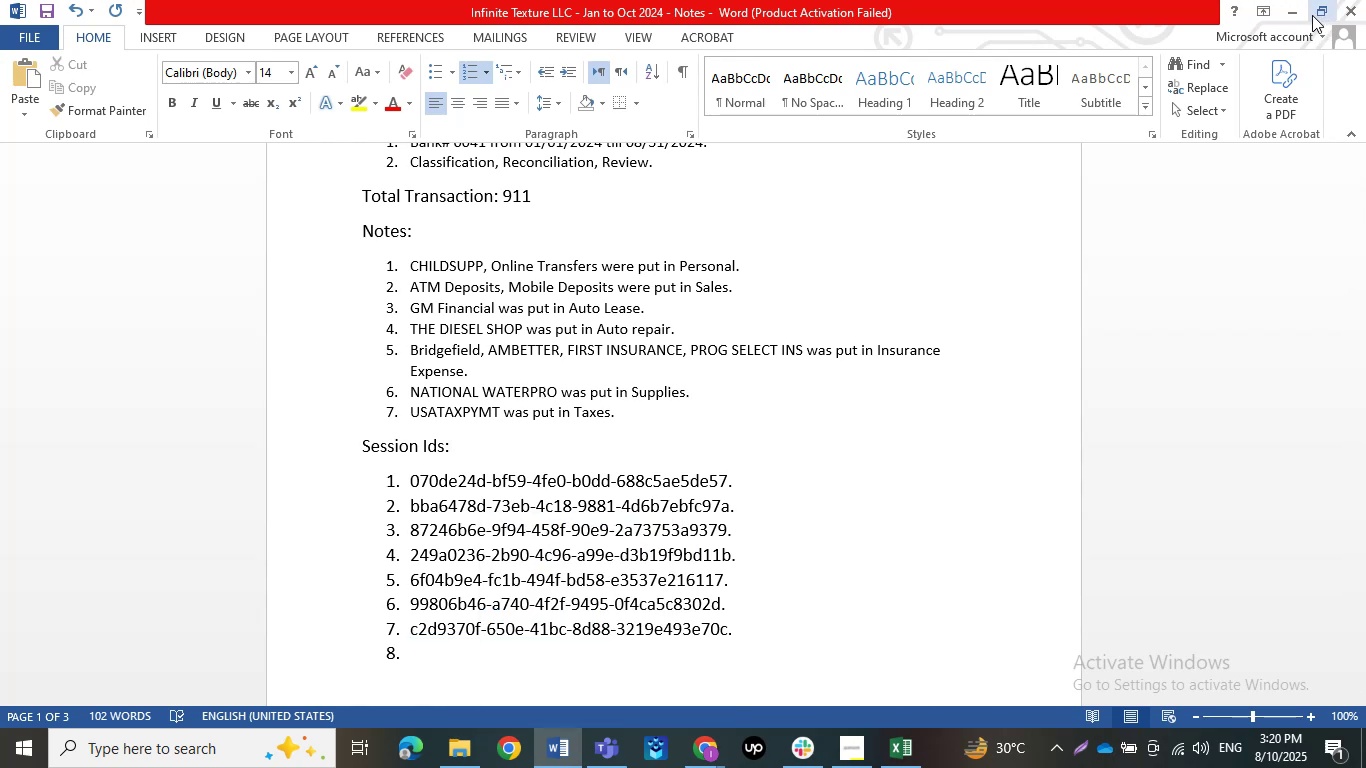 
left_click([1305, 12])
 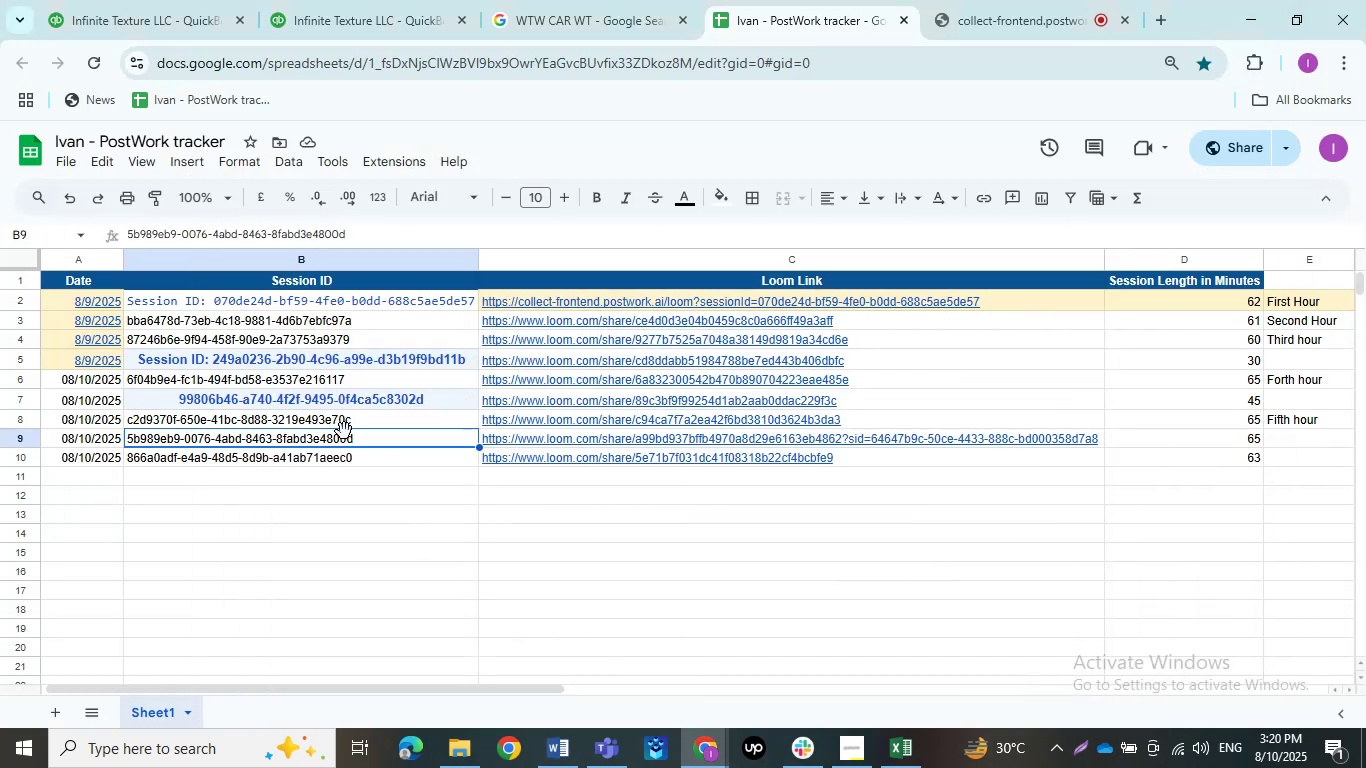 
double_click([363, 436])
 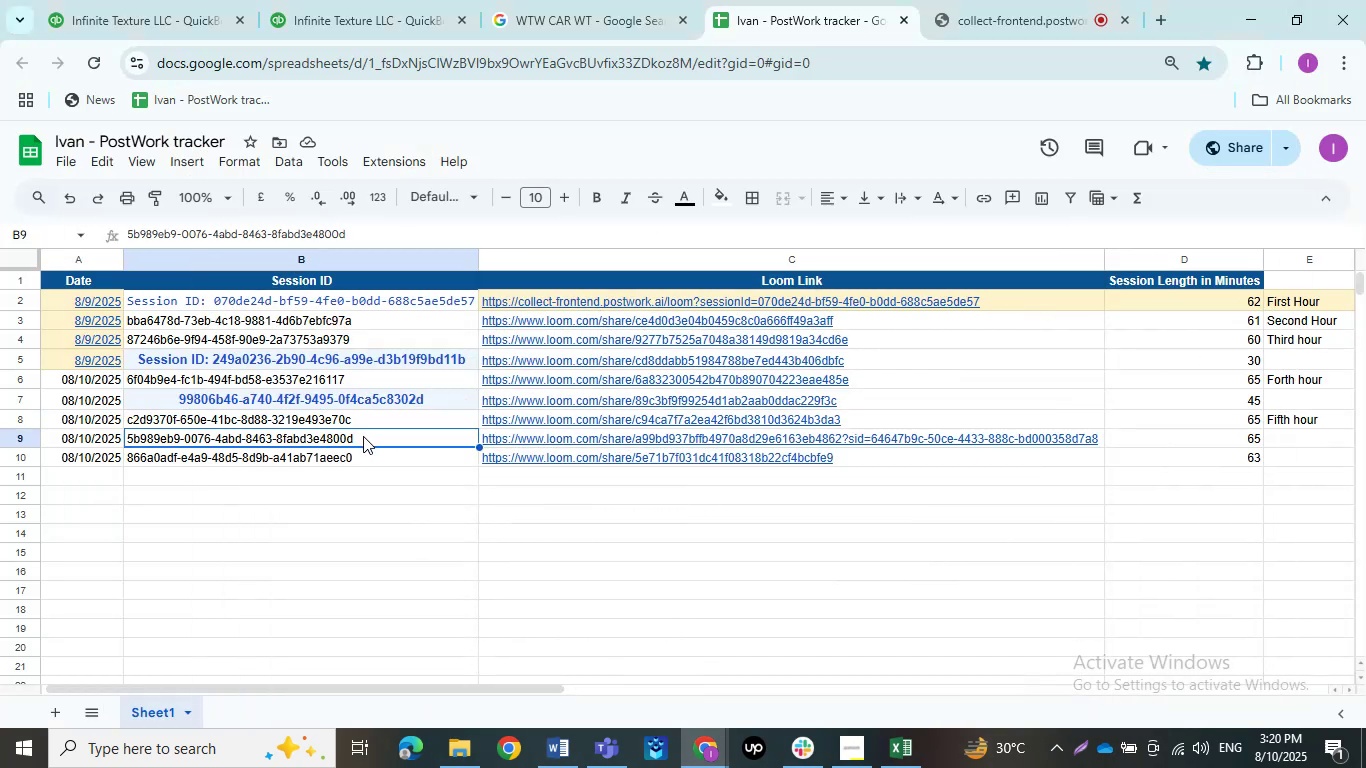 
triple_click([363, 436])
 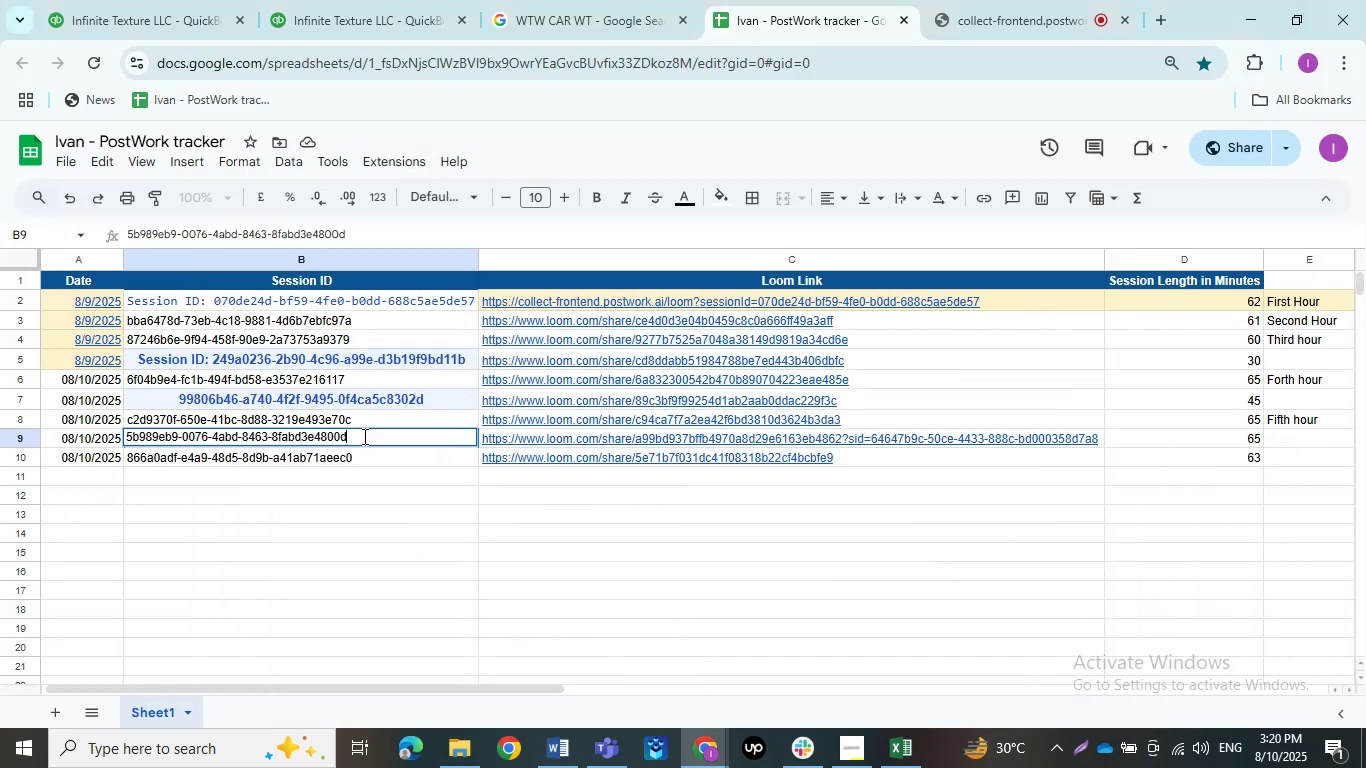 
left_click_drag(start_coordinate=[363, 436], to_coordinate=[167, 435])
 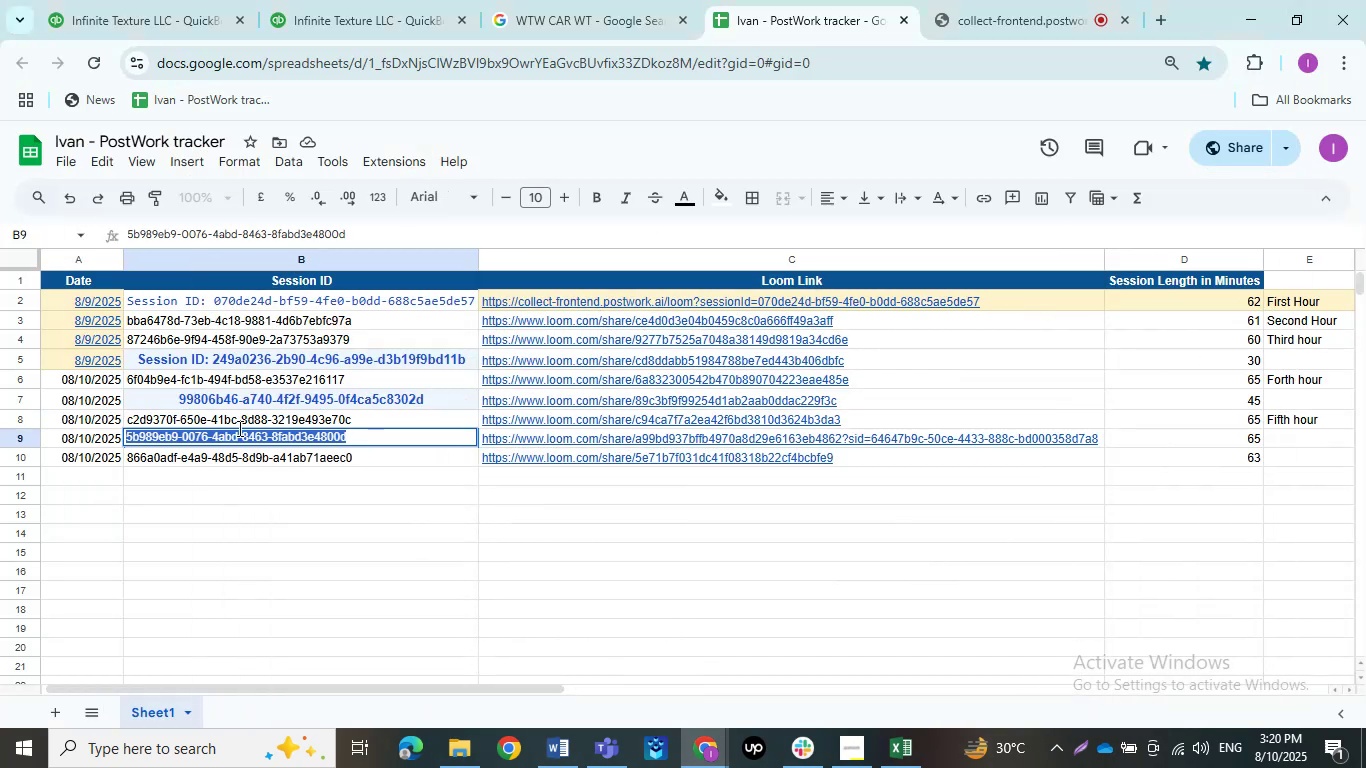 
key(Control+C)
 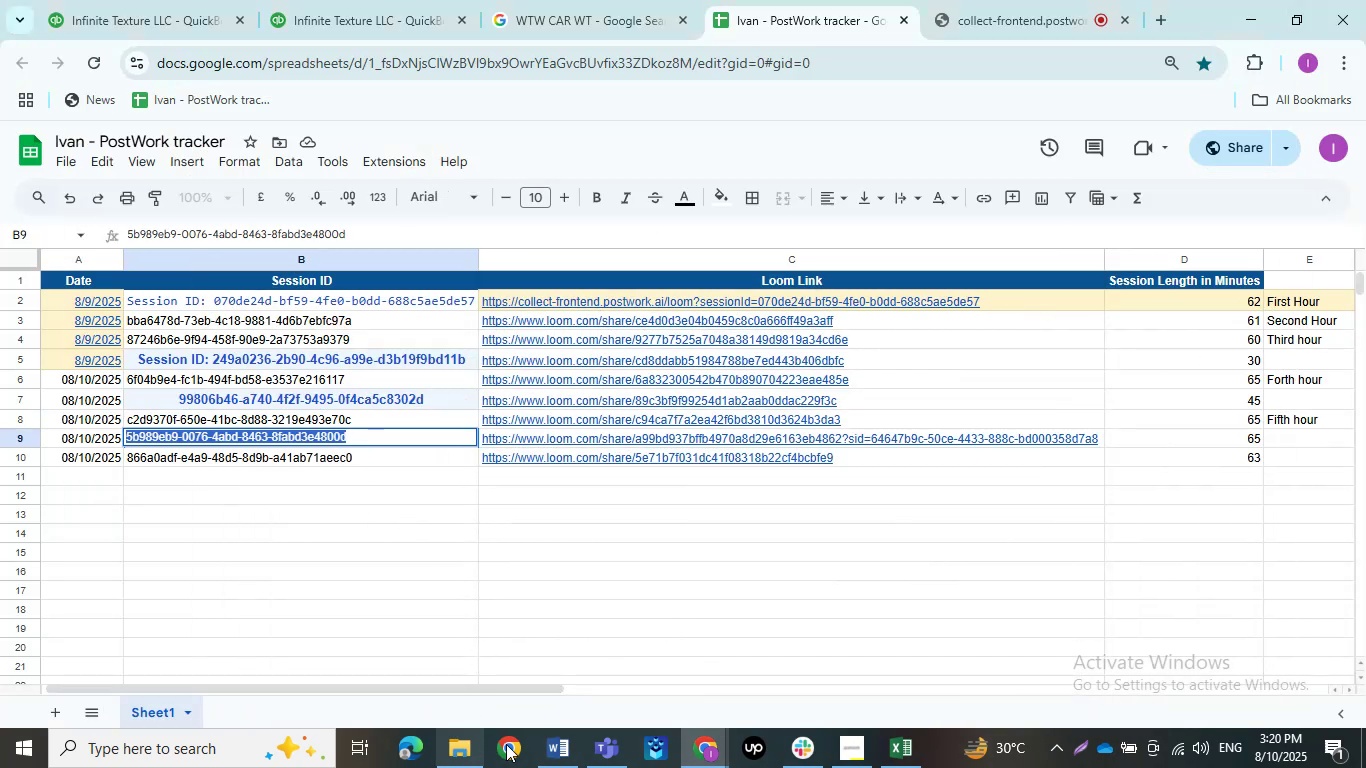 
left_click([551, 743])
 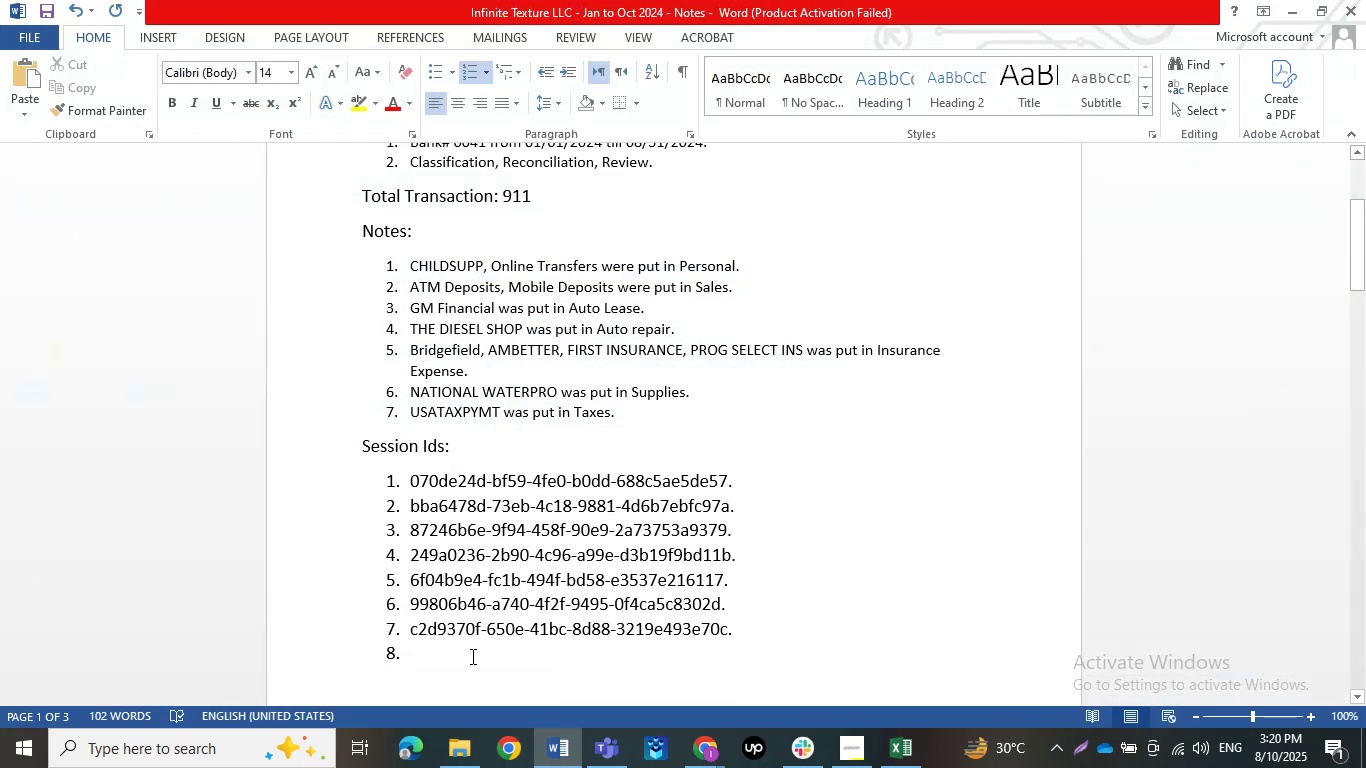 
left_click([471, 656])
 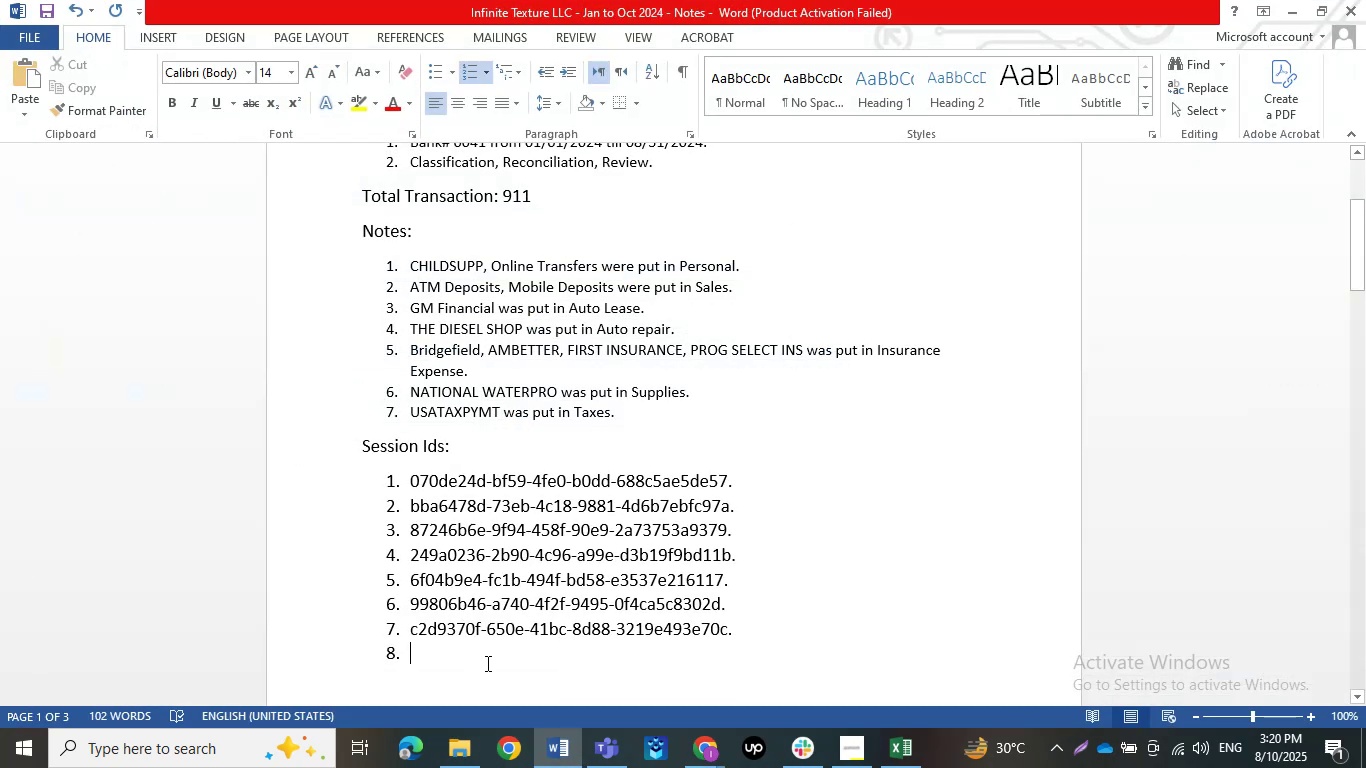 
key(Control+V)
 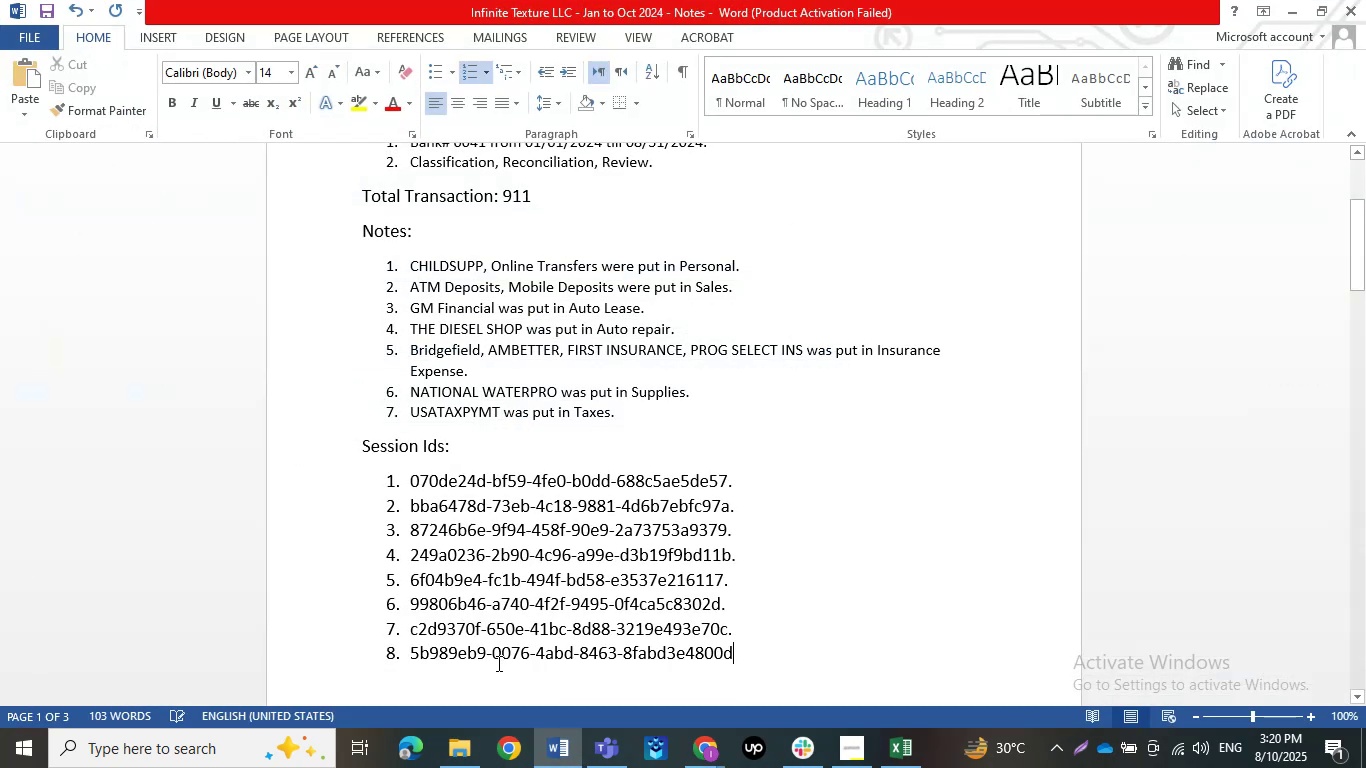 
key(NumpadDecimal)
 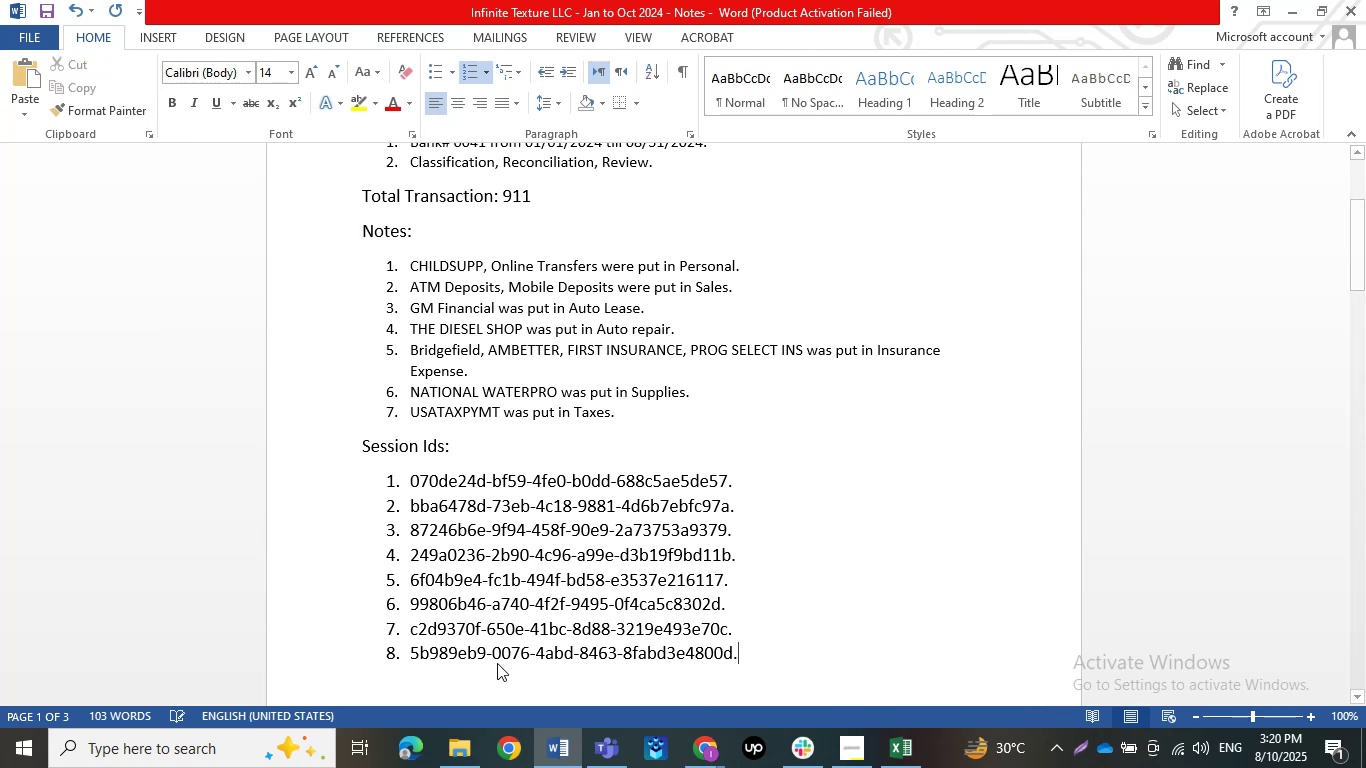 
key(NumpadEnter)
 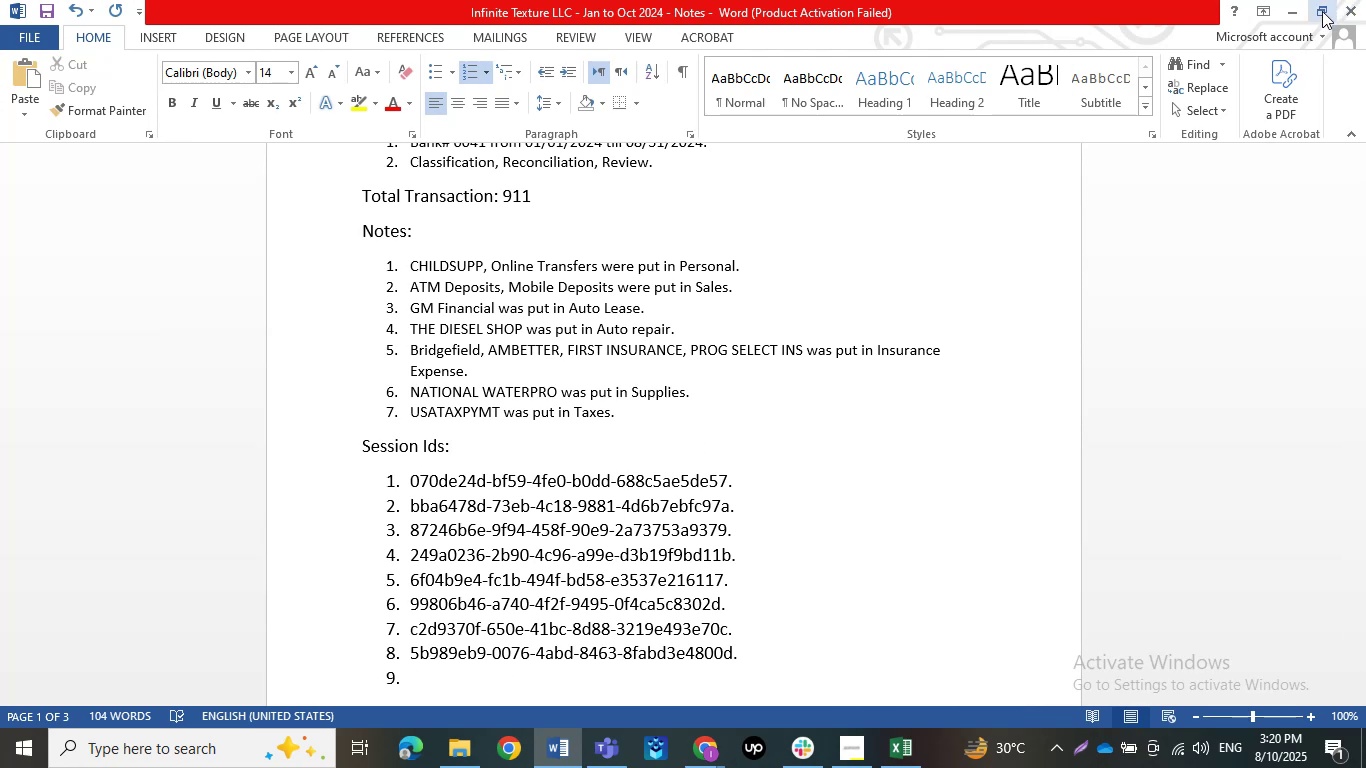 
left_click([1299, 13])
 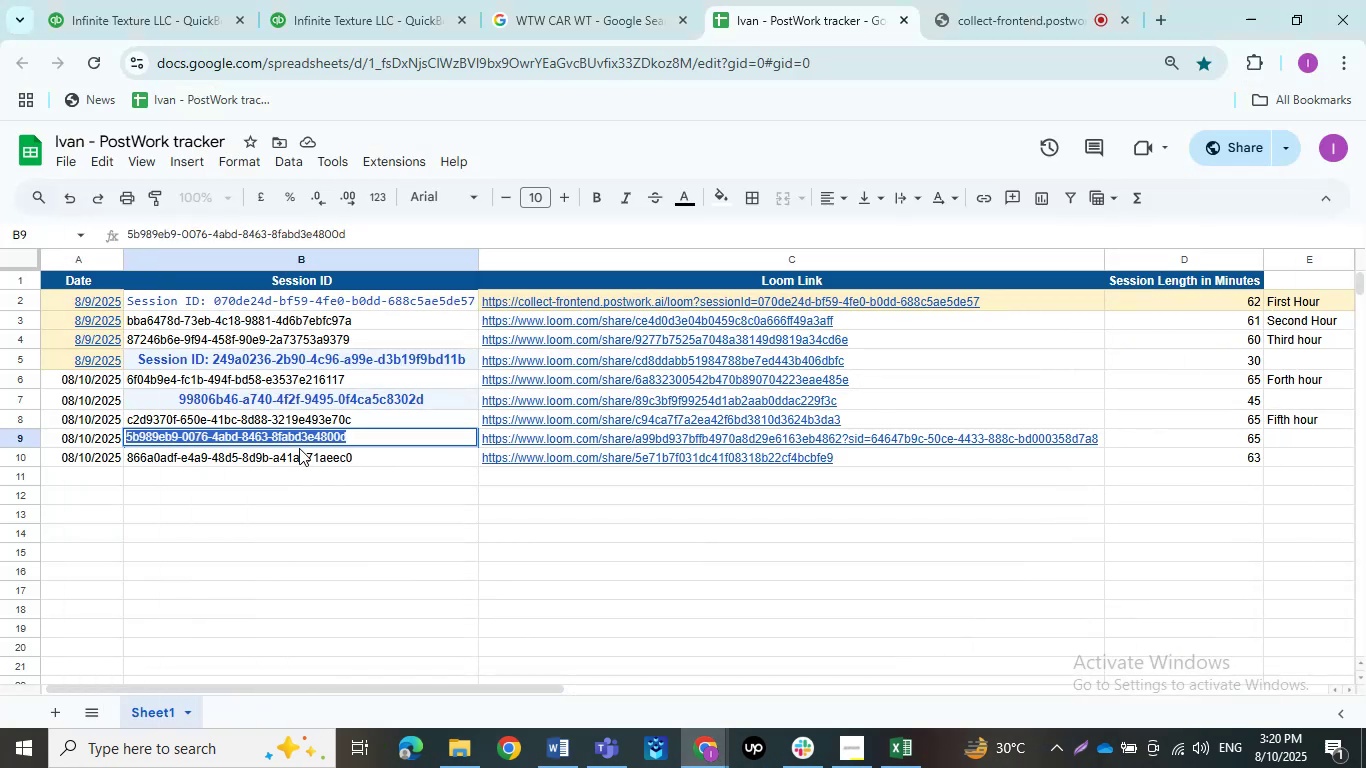 
left_click([299, 451])
 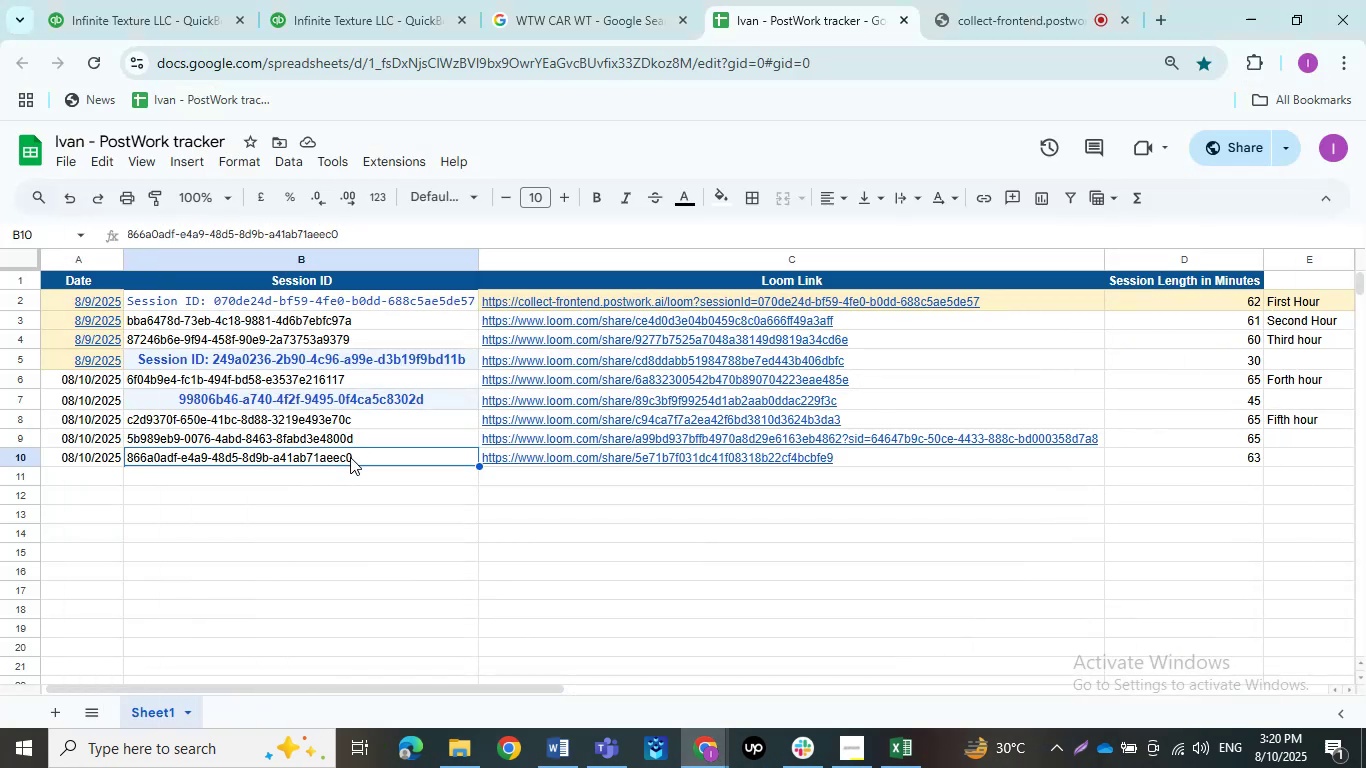 
double_click([350, 457])
 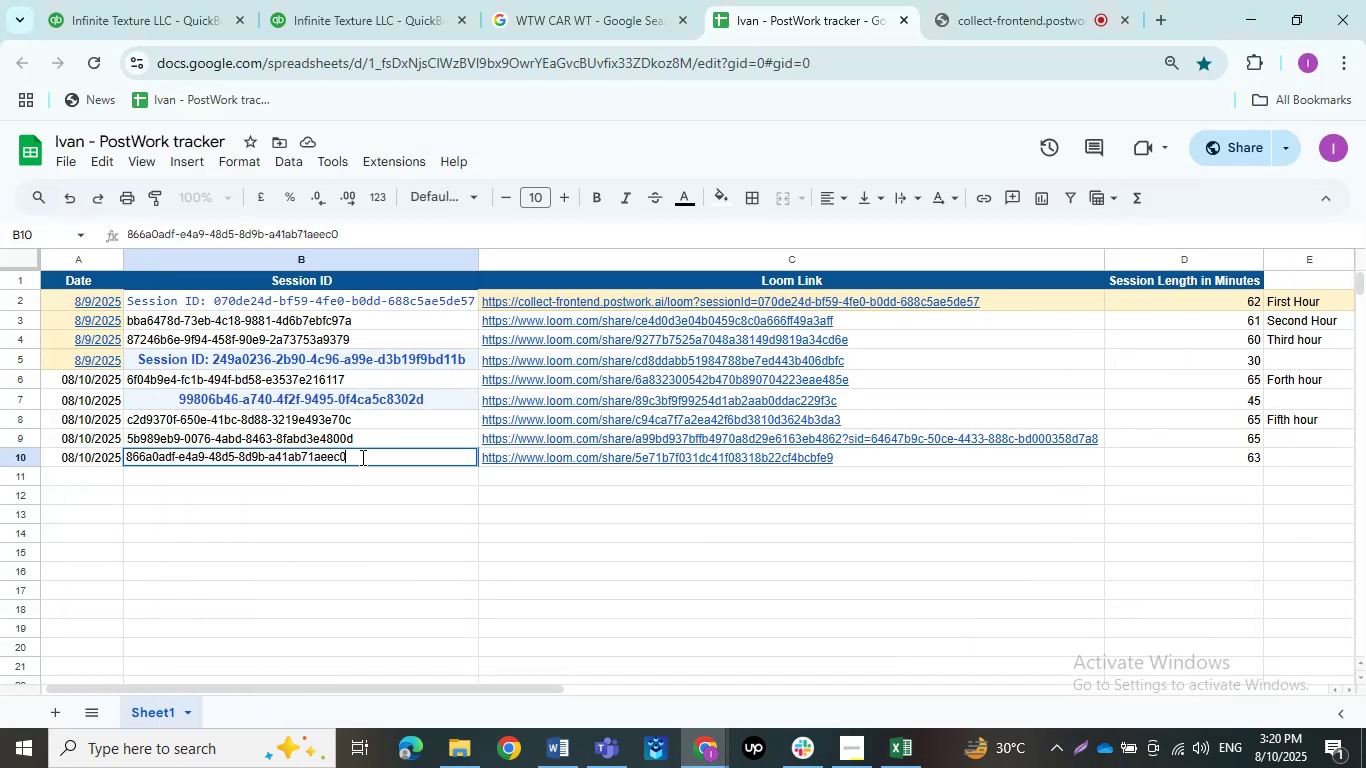 
left_click_drag(start_coordinate=[361, 457], to_coordinate=[119, 445])
 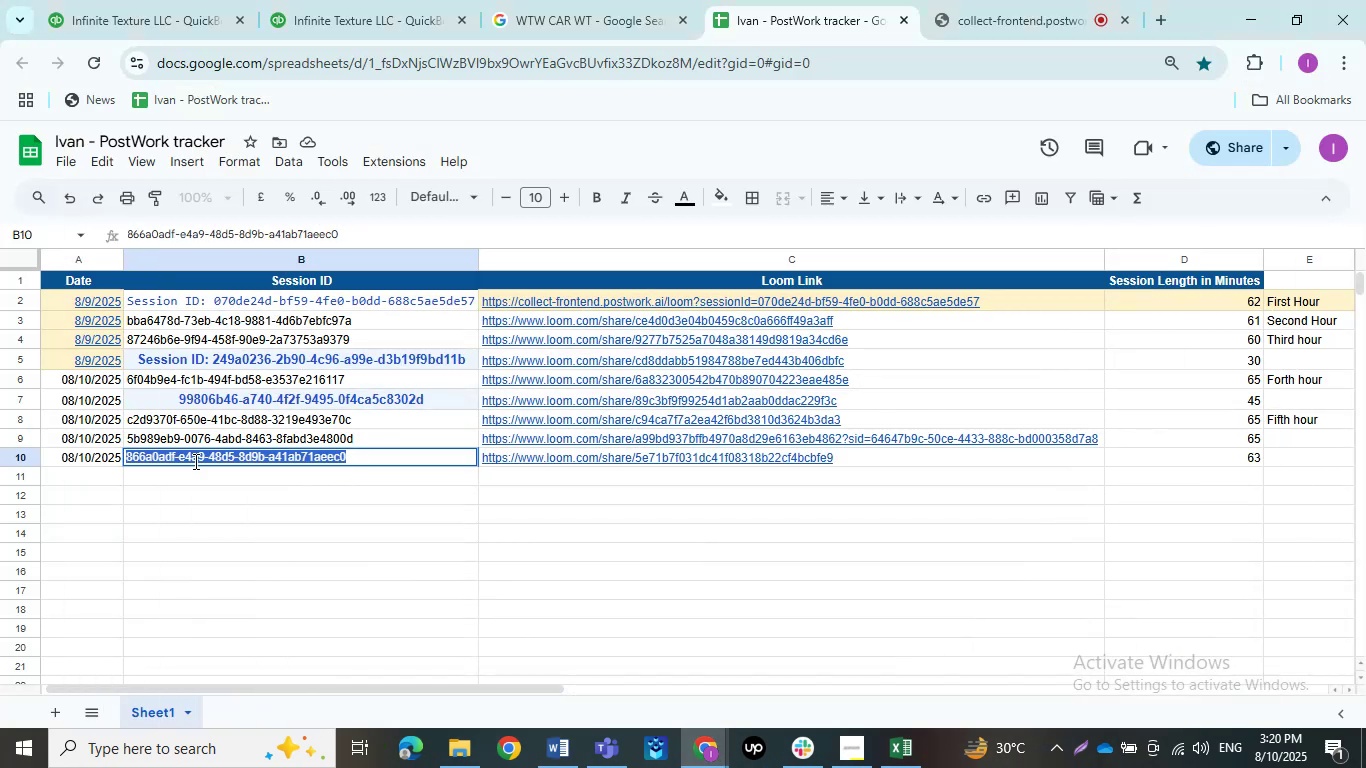 
key(Control+C)
 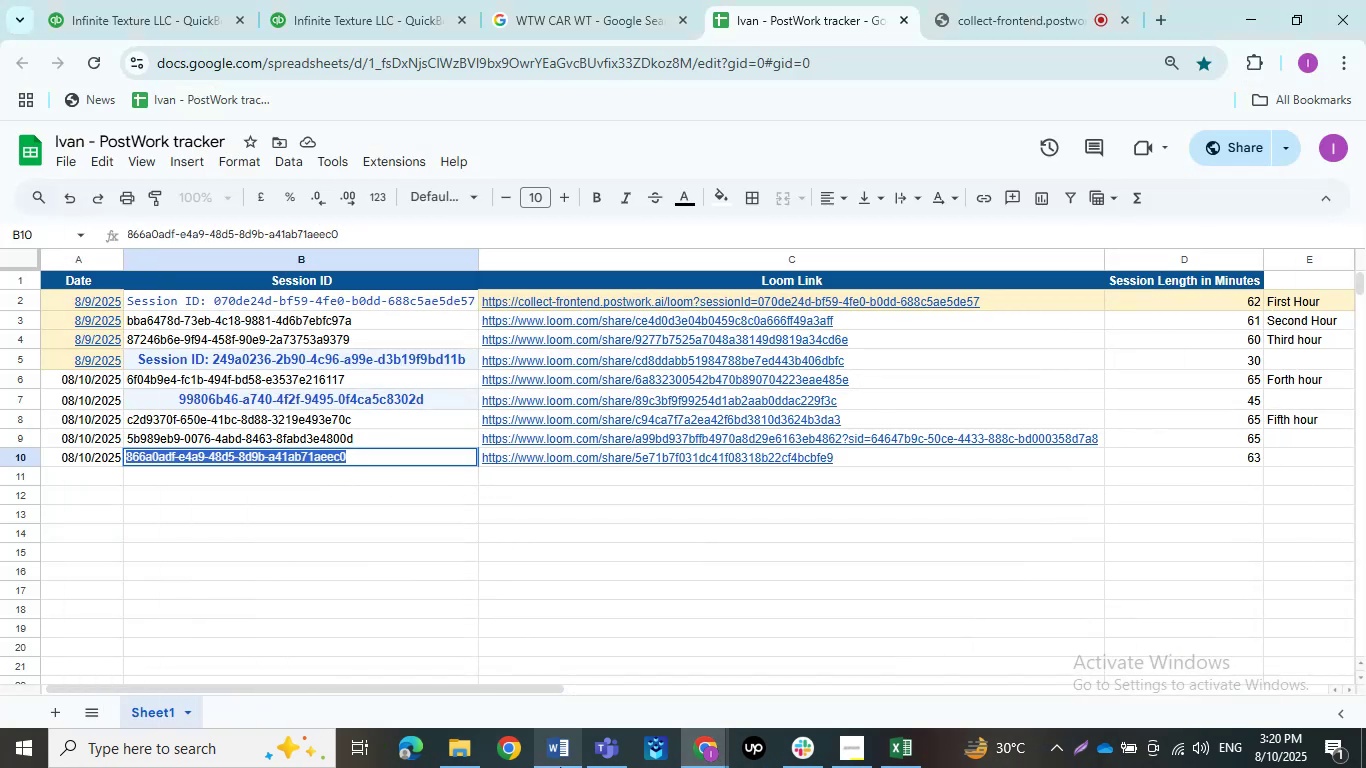 
left_click([560, 767])
 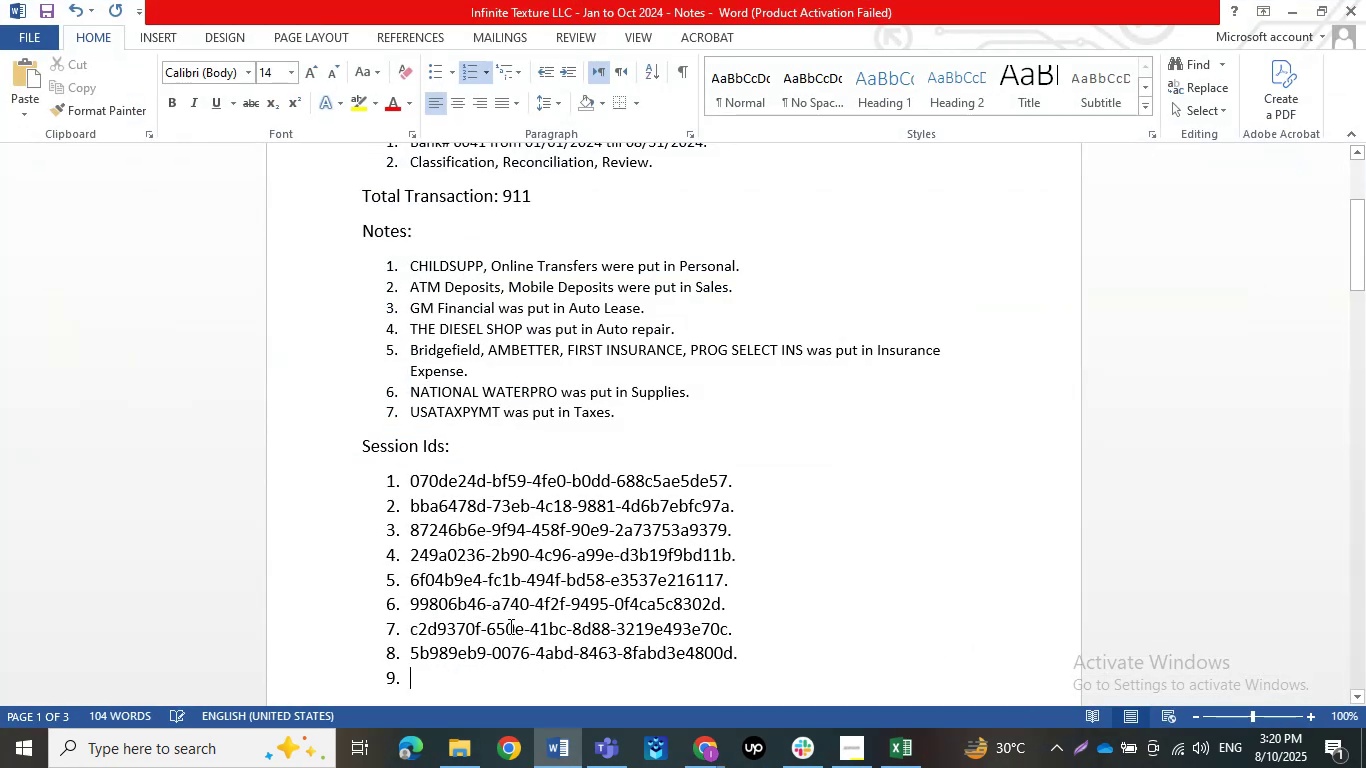 
key(Control+ControlLeft)
 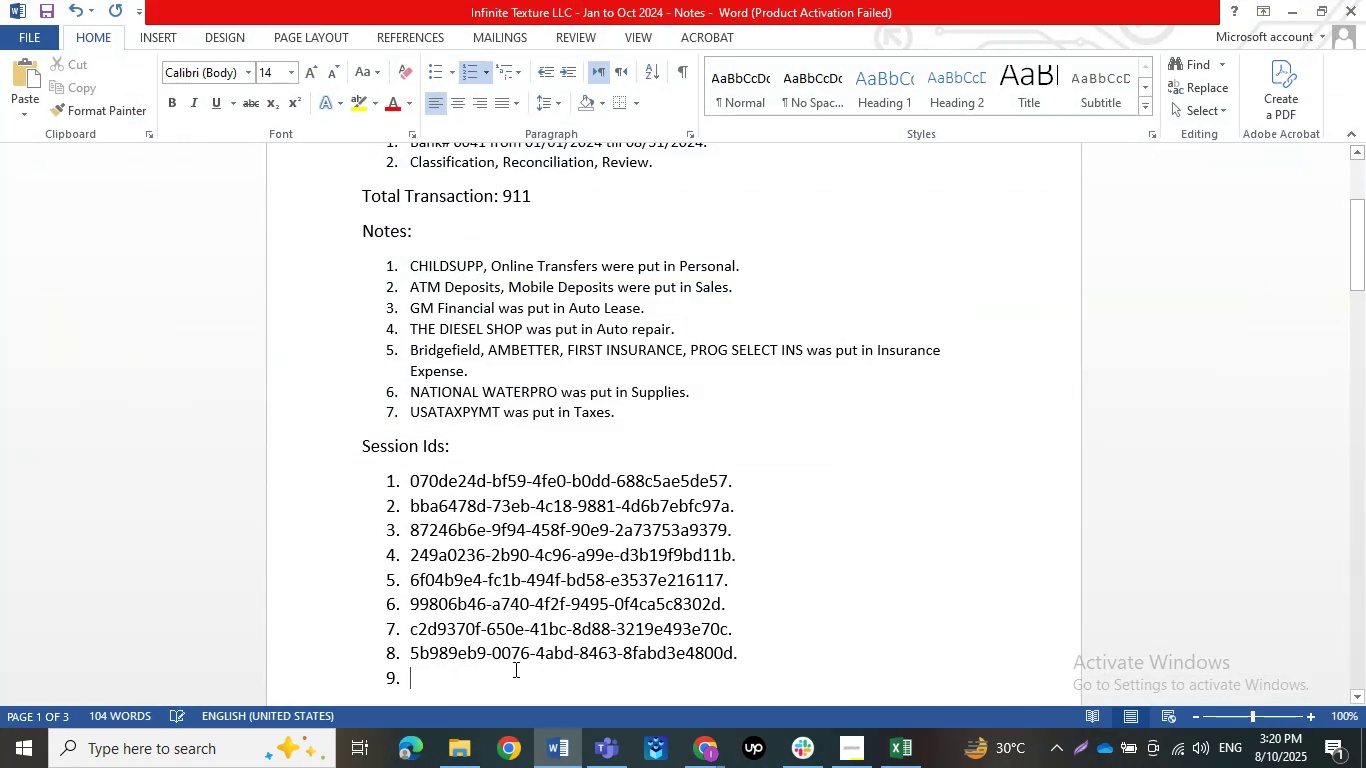 
key(Control+V)
 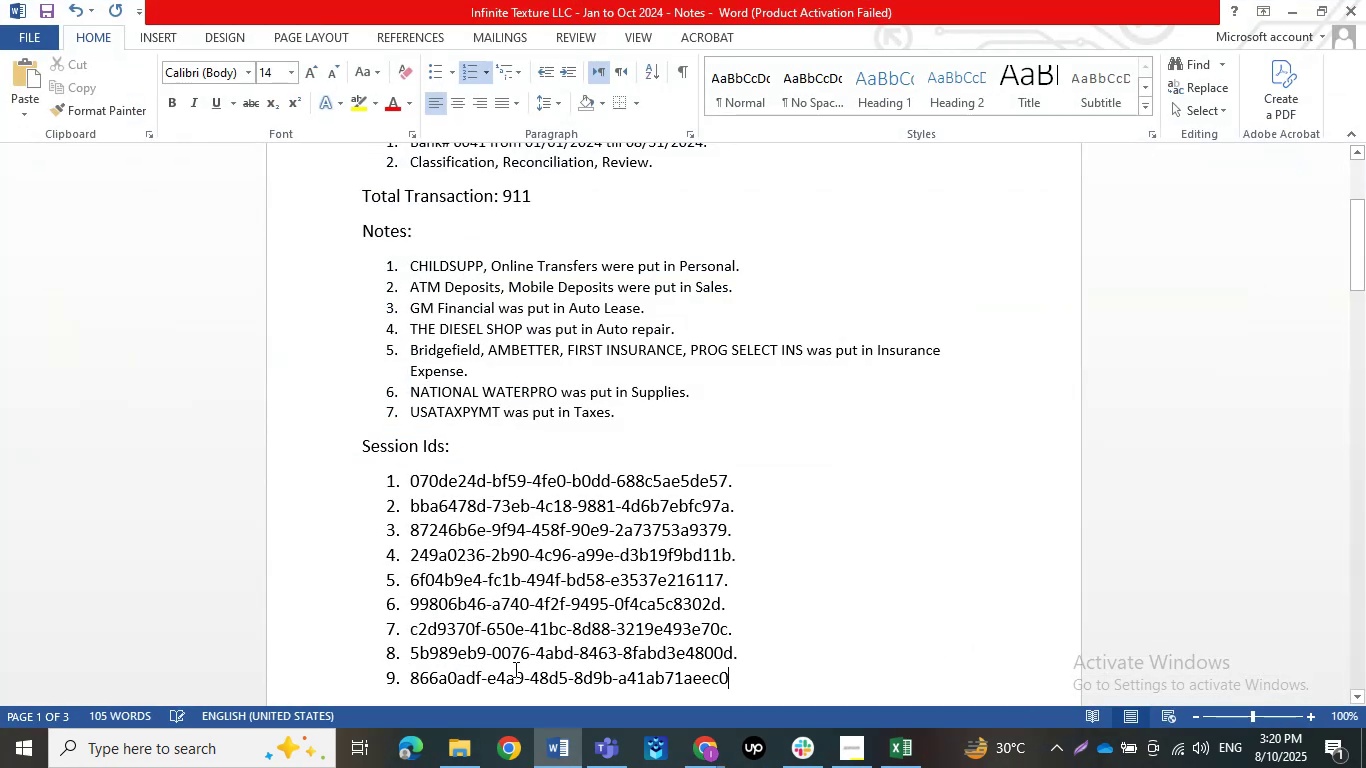 
key(NumpadDecimal)
 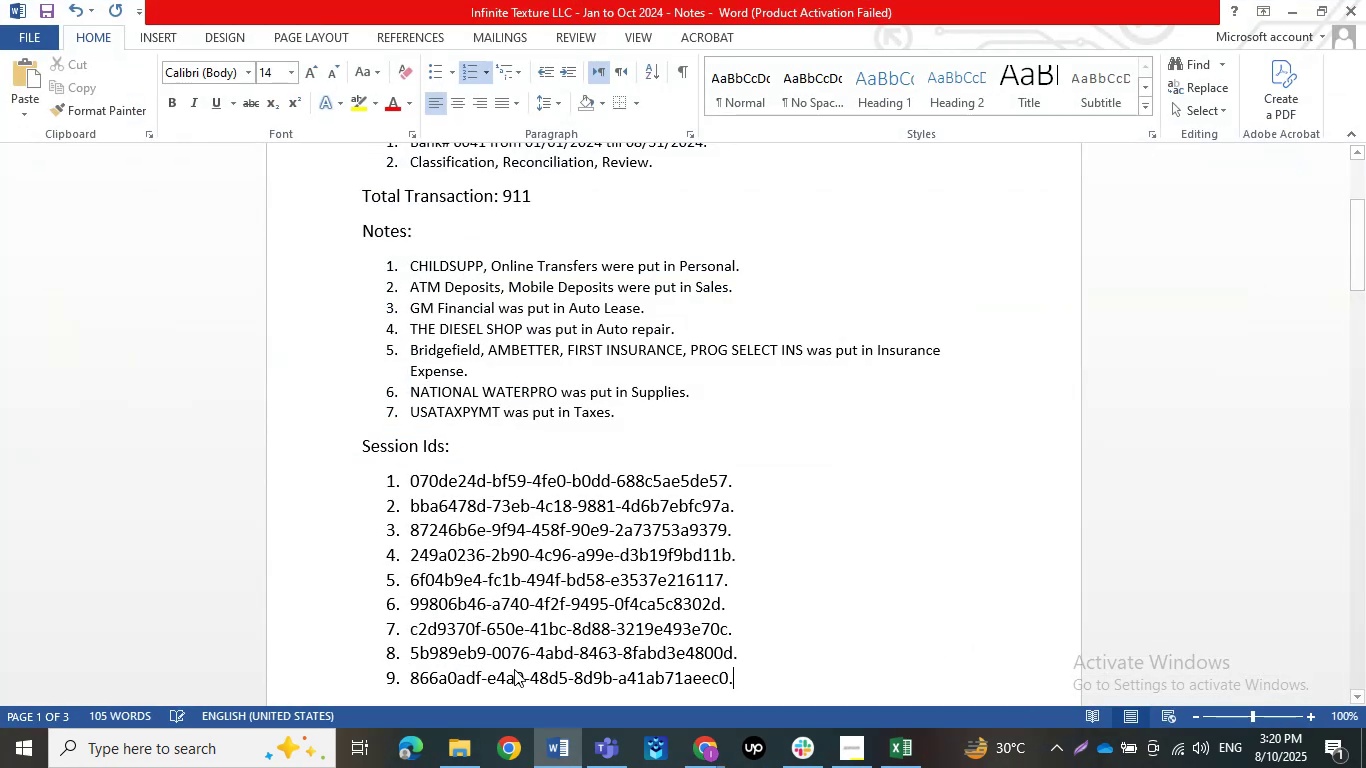 
key(NumpadEnter)
 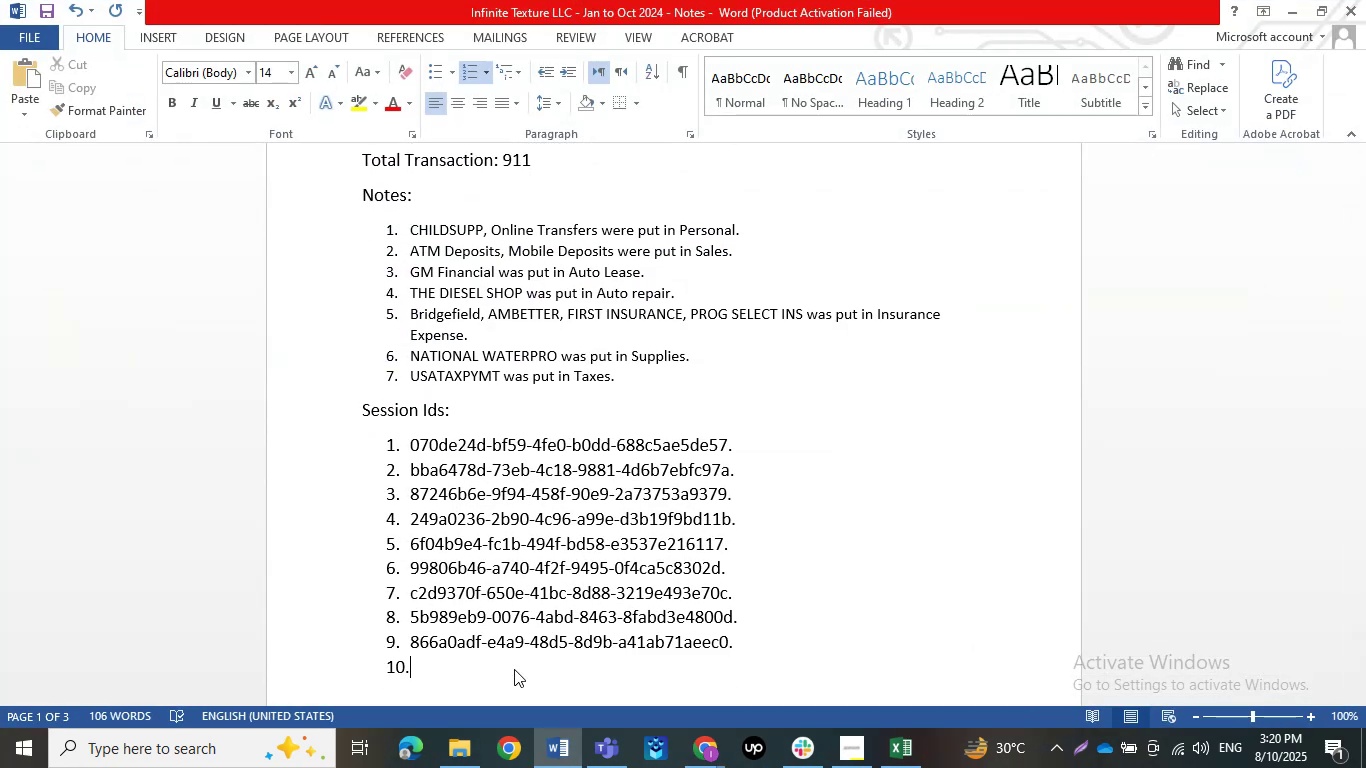 
key(Backspace)
 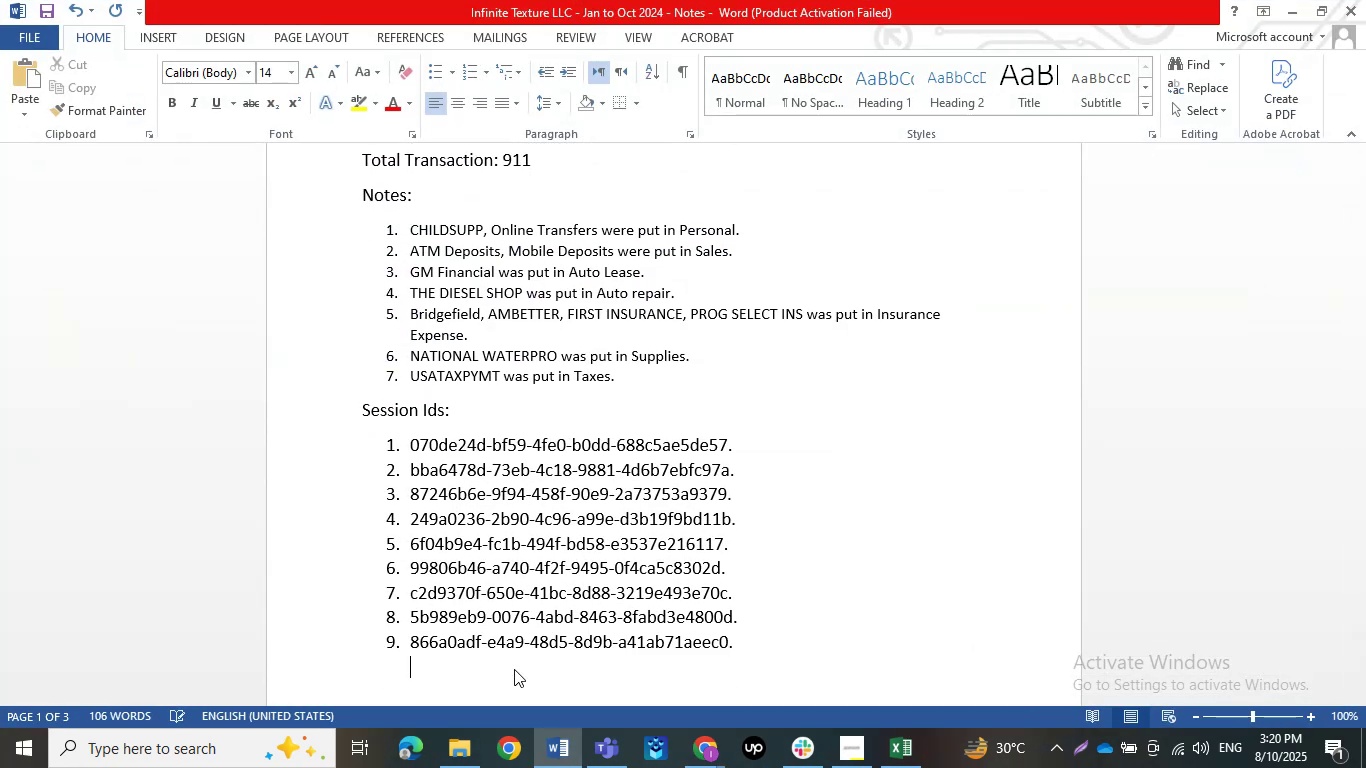 
key(Backspace)
 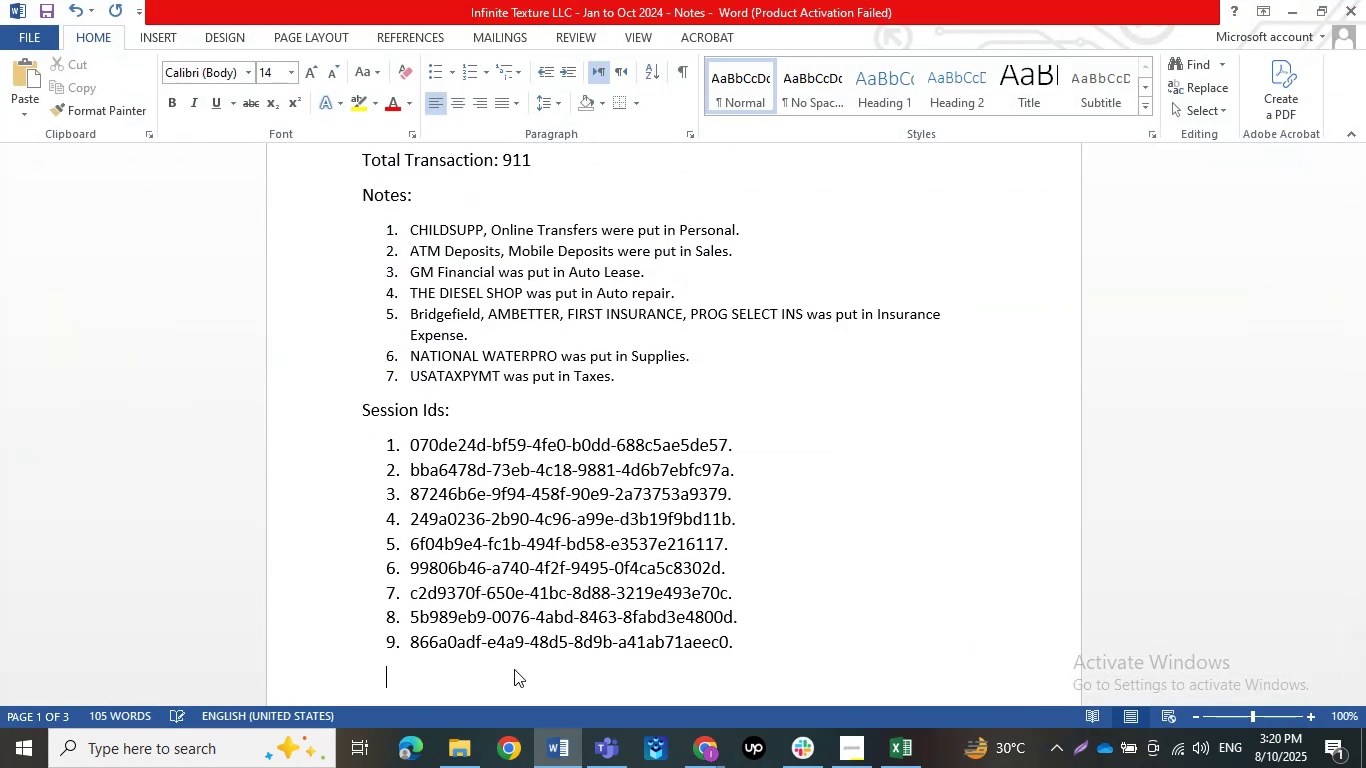 
key(Backspace)
 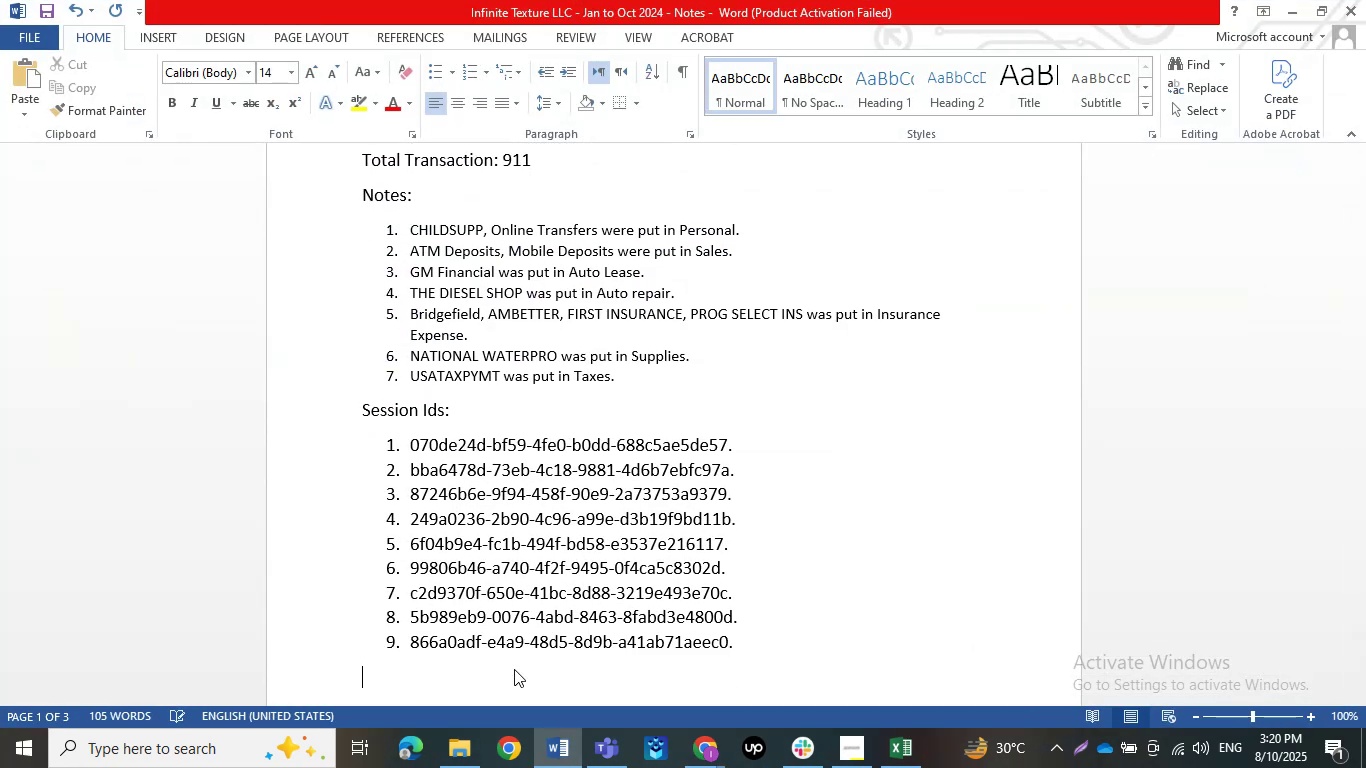 
key(Backspace)
 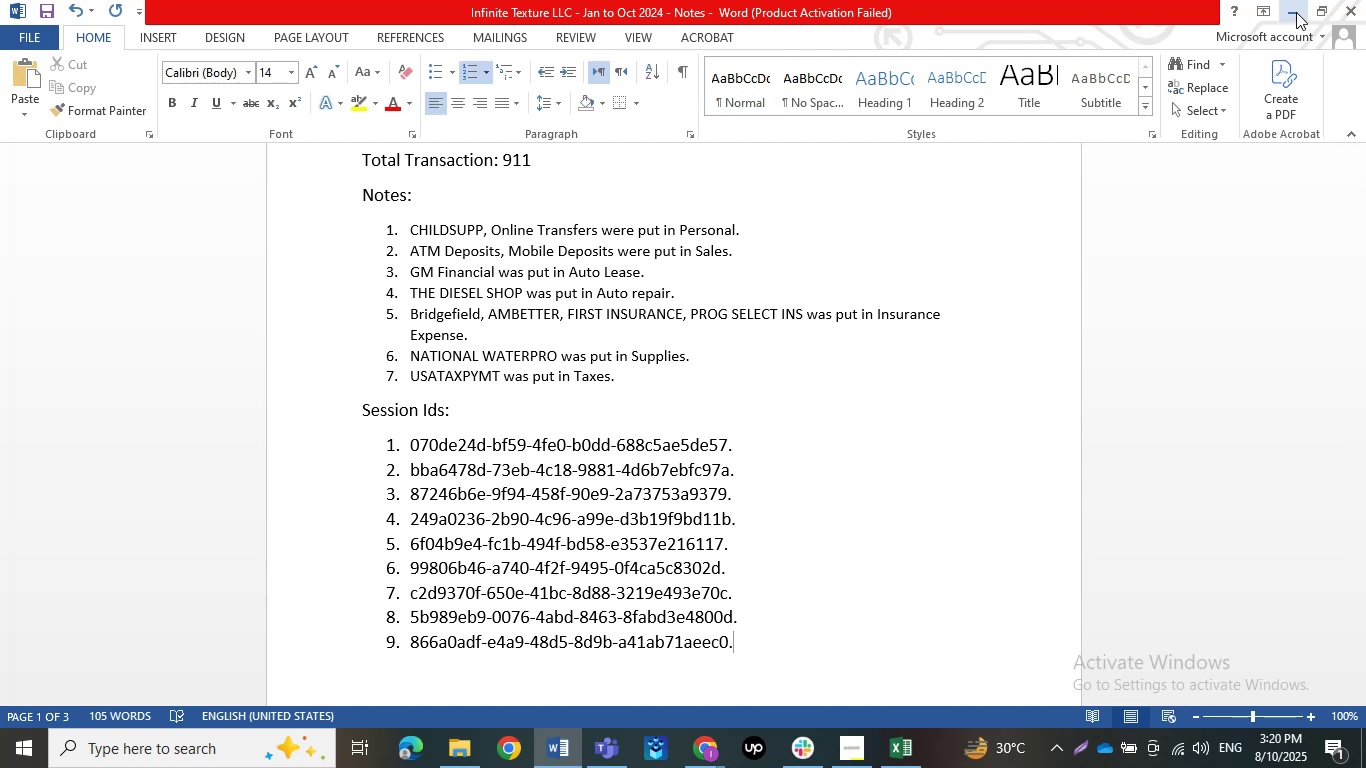 
left_click([1296, 12])
 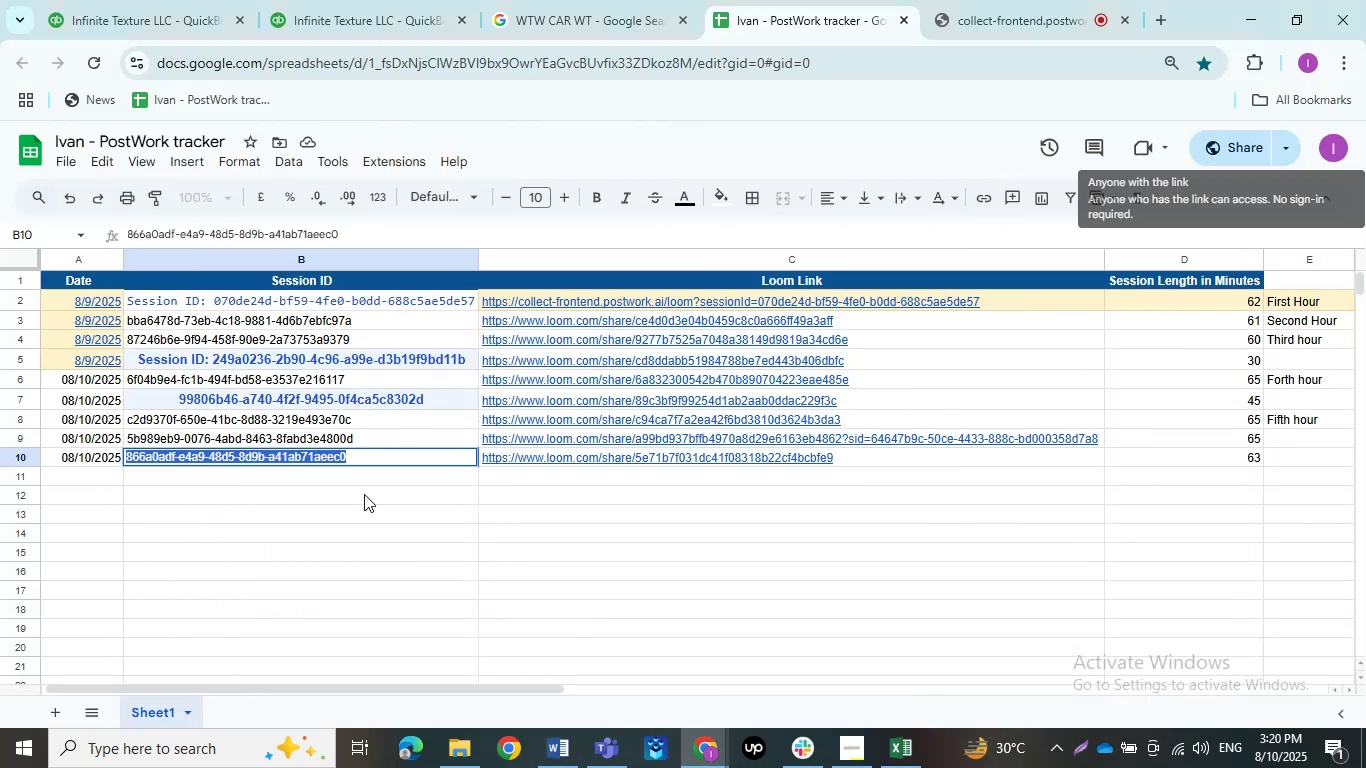 
left_click([364, 494])
 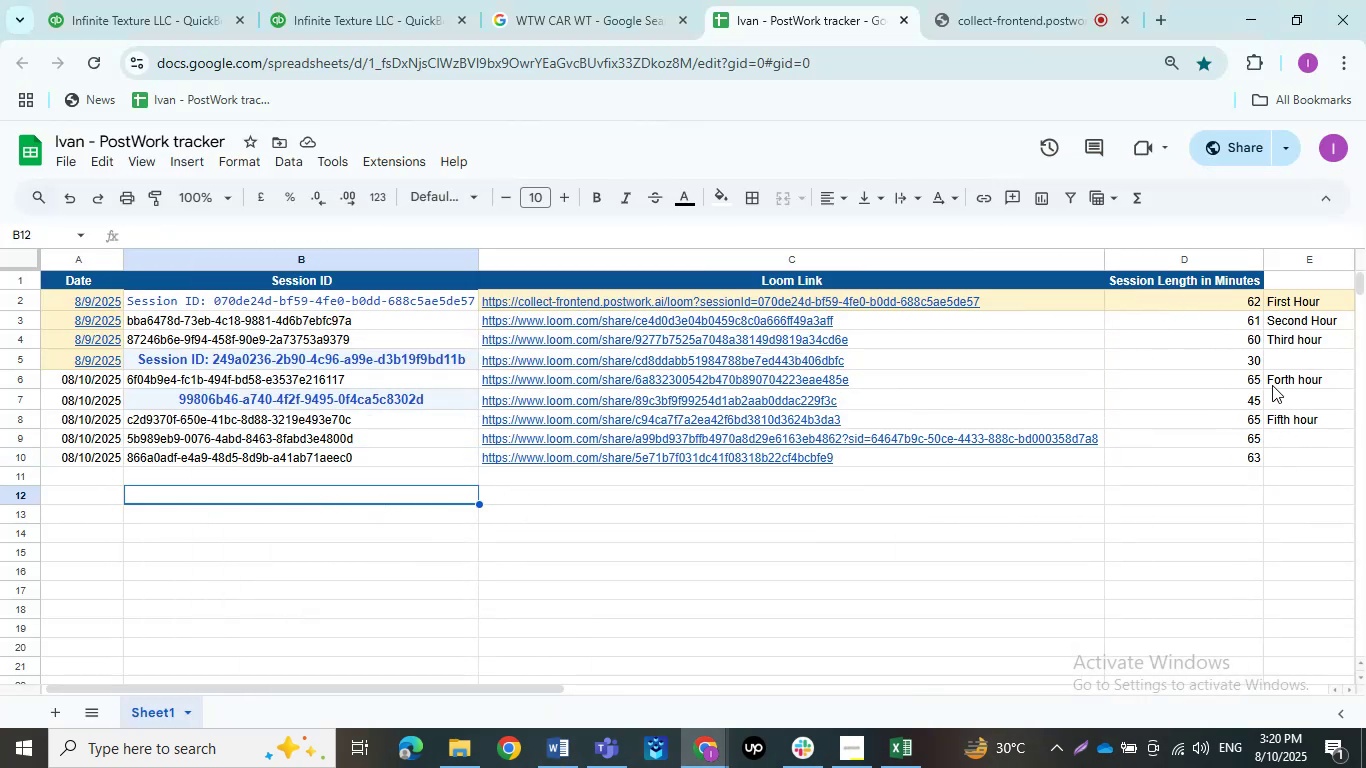 
wait(8.79)
 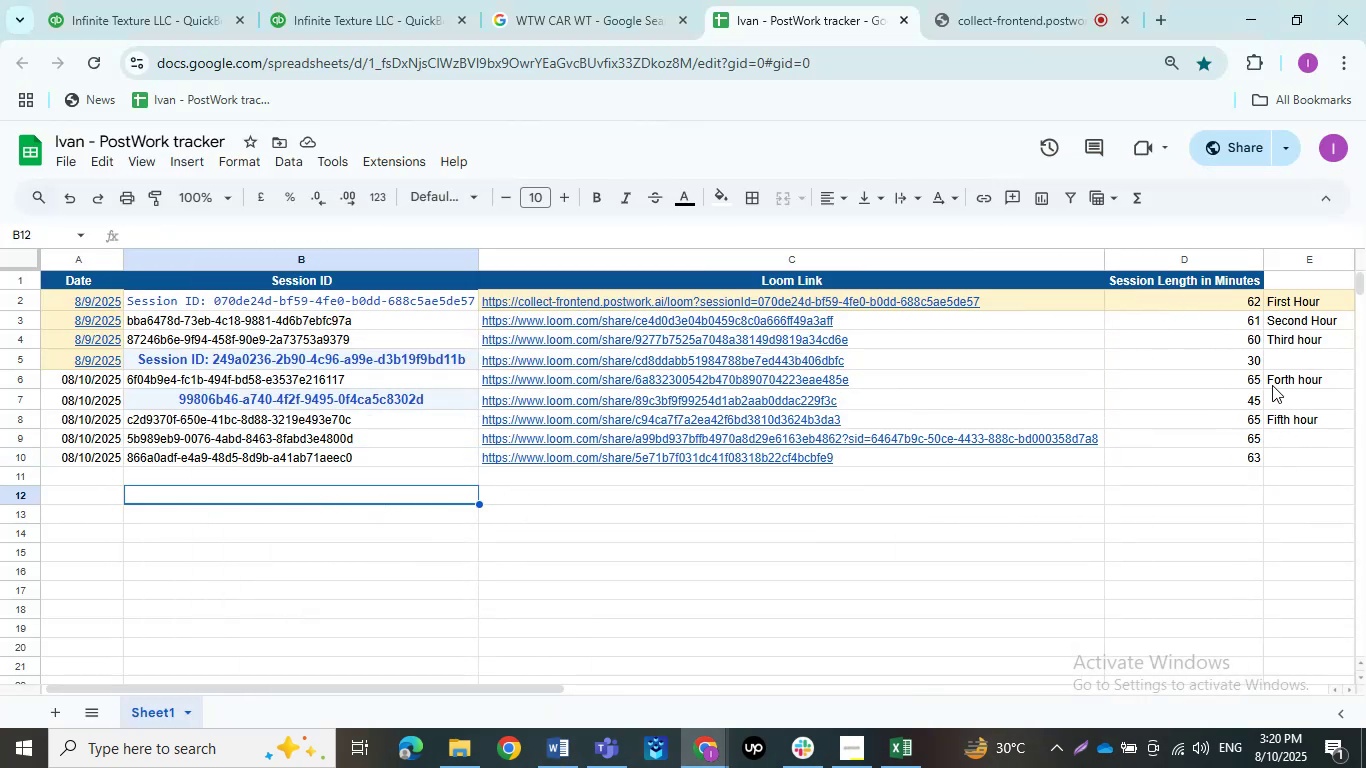 
left_click([1282, 449])
 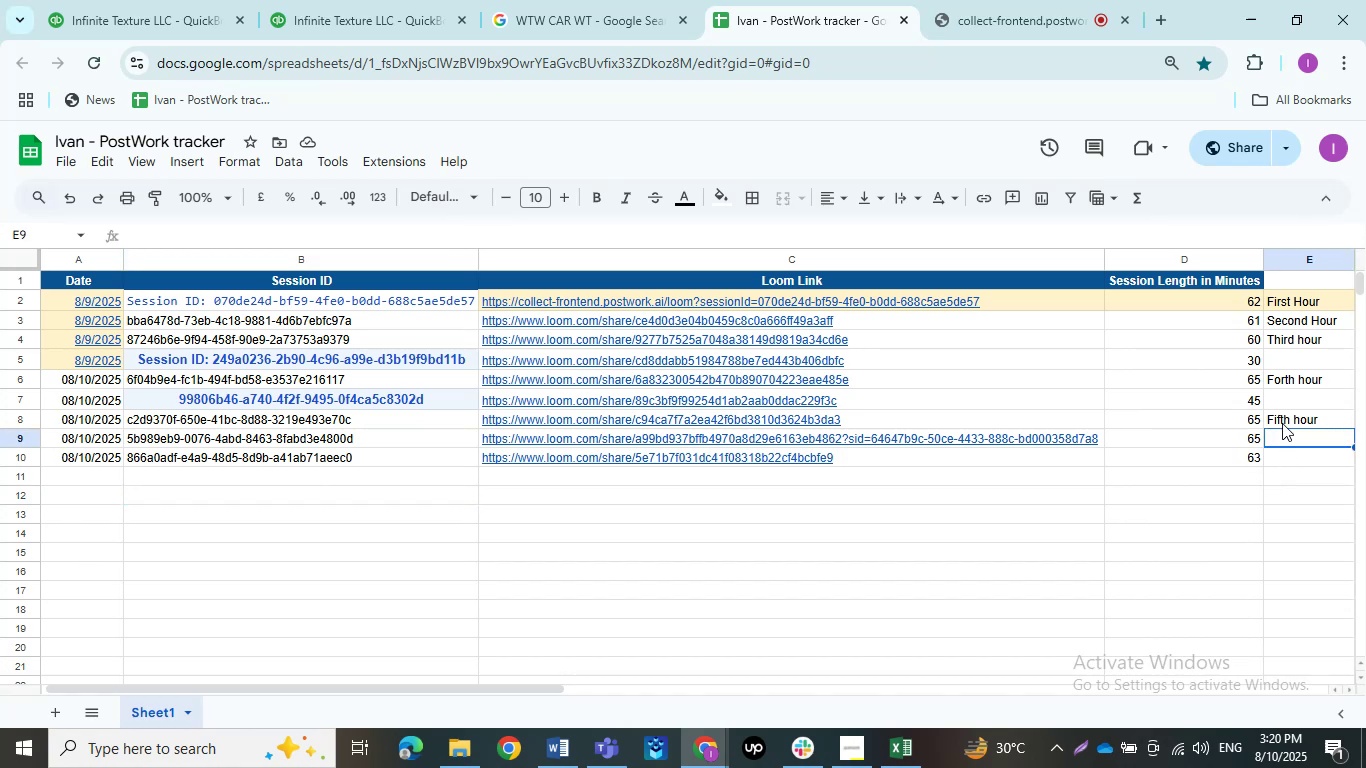 
left_click_drag(start_coordinate=[1302, 293], to_coordinate=[1298, 423])
 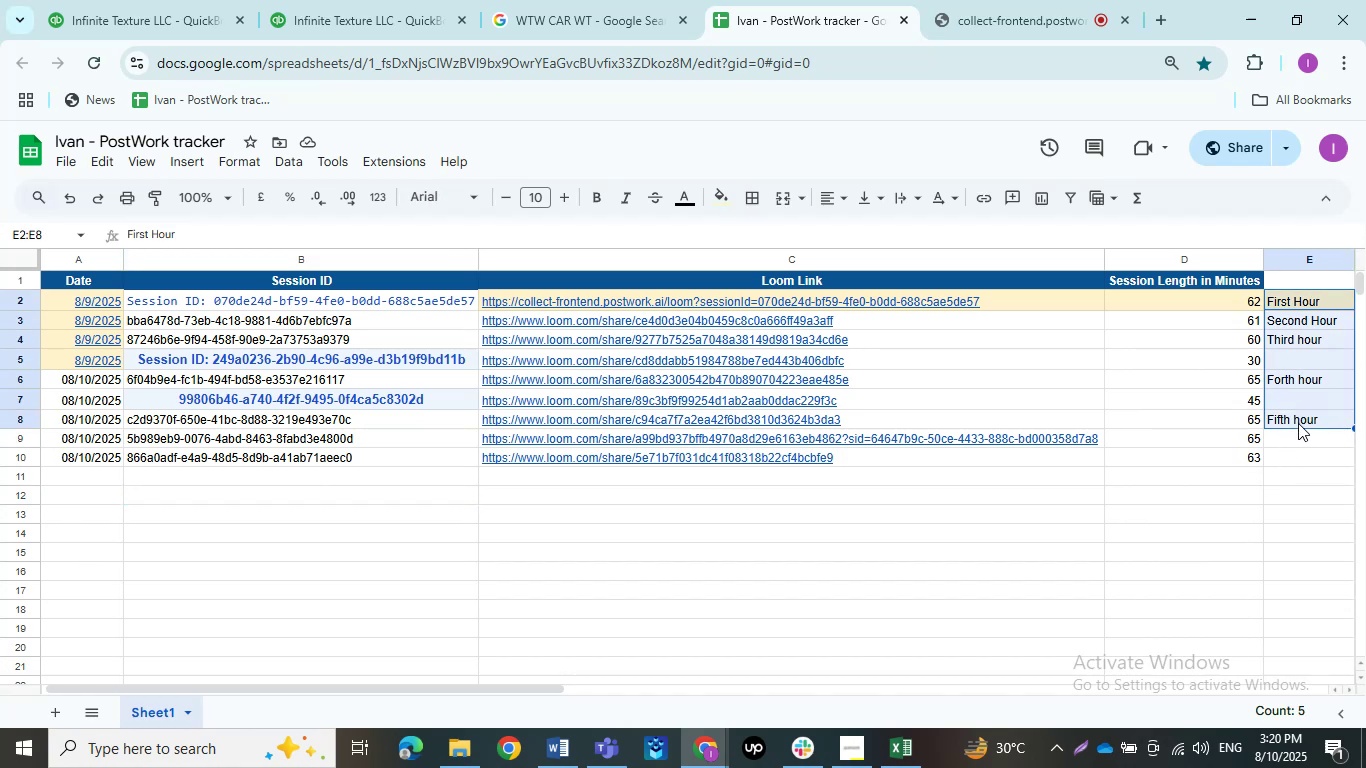 
key(Delete)
 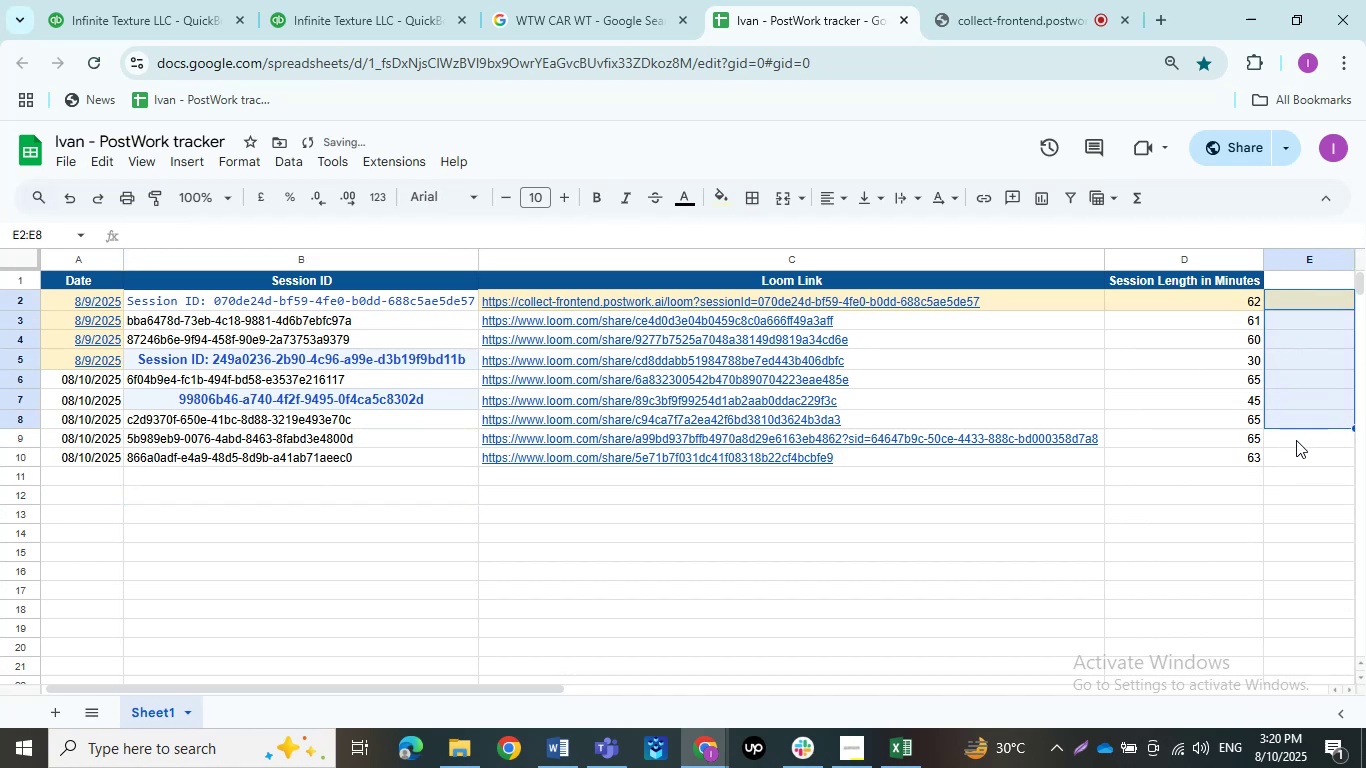 